 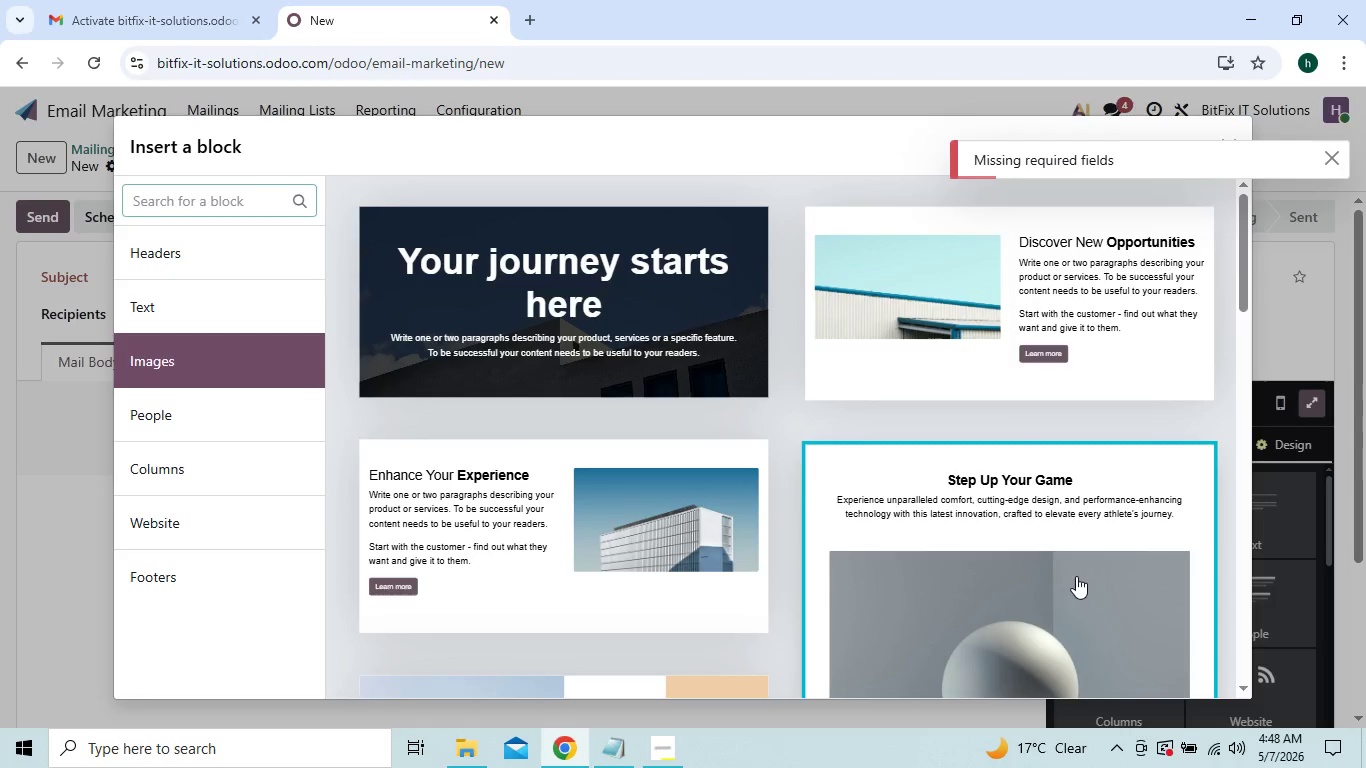 
left_click([582, 412])
 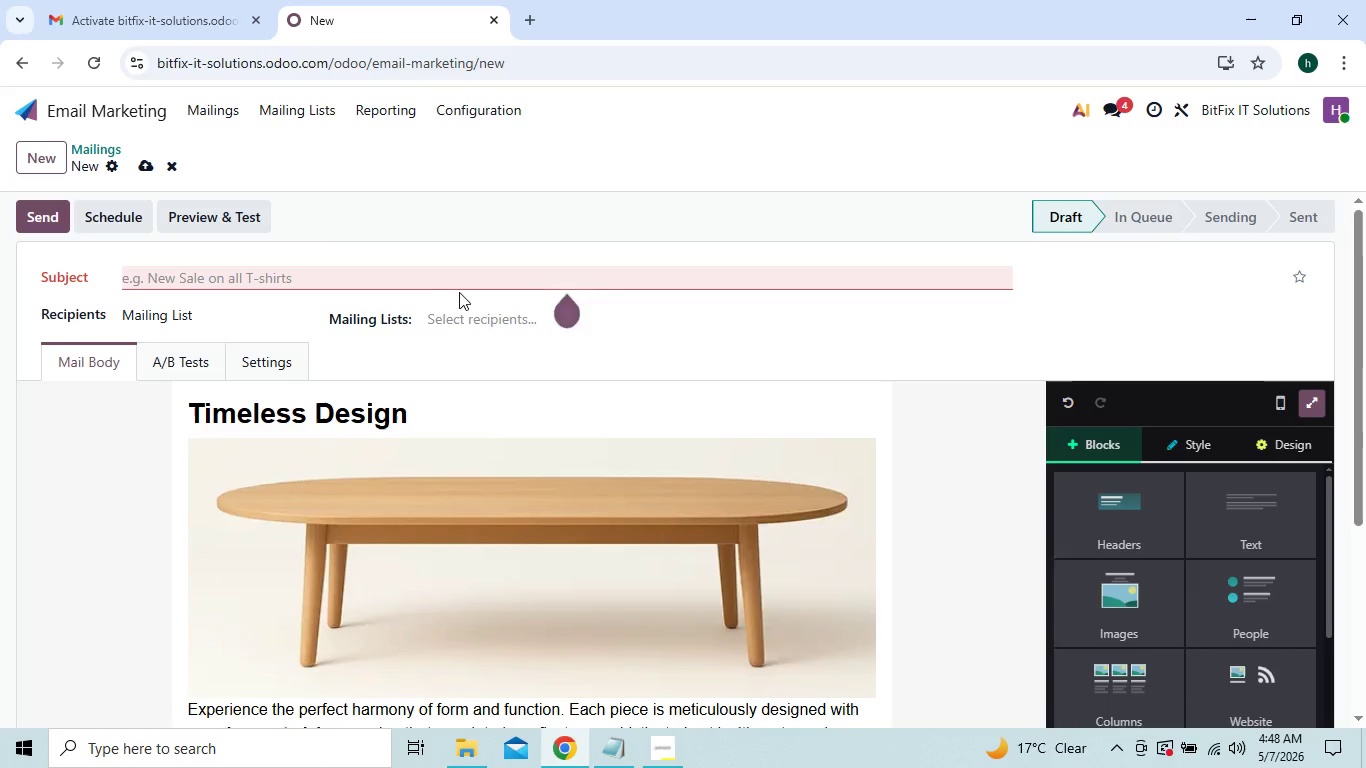 
left_click([434, 289])
 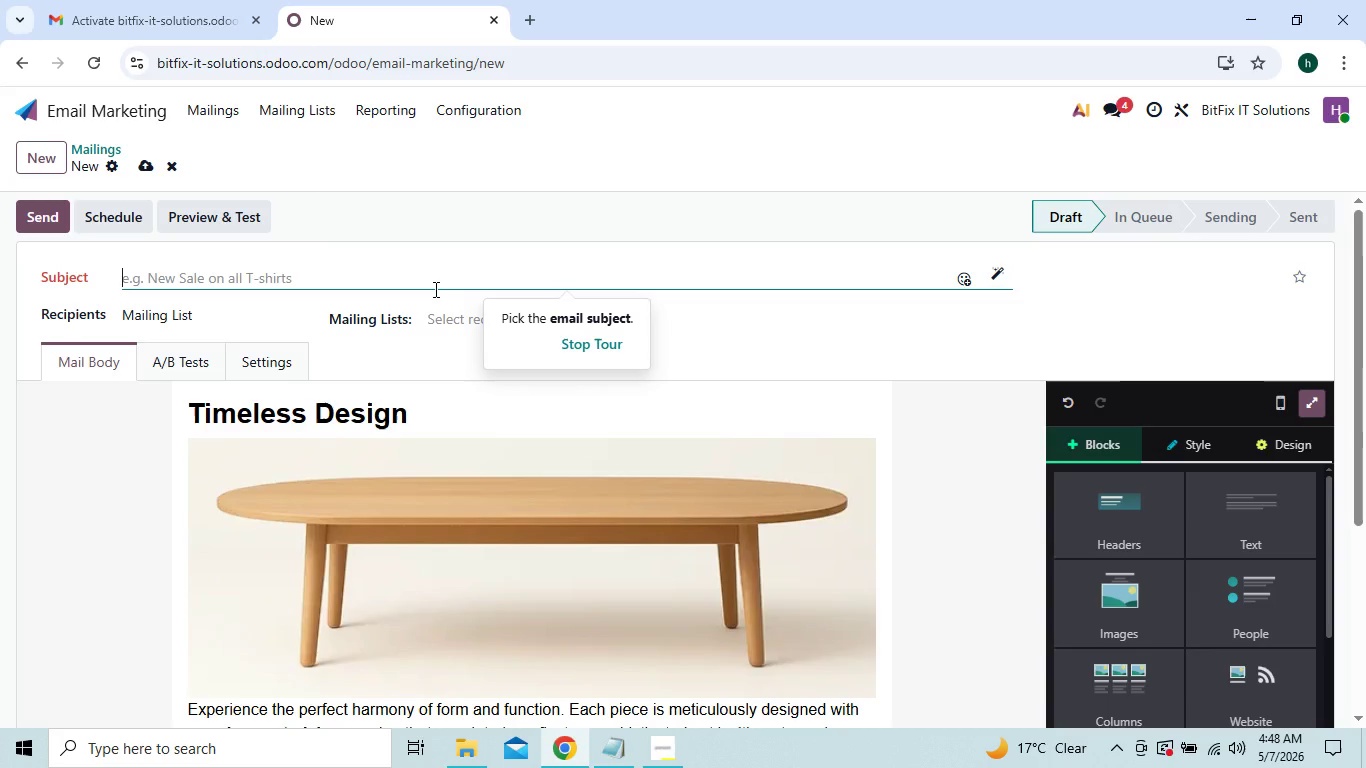 
wait(5.27)
 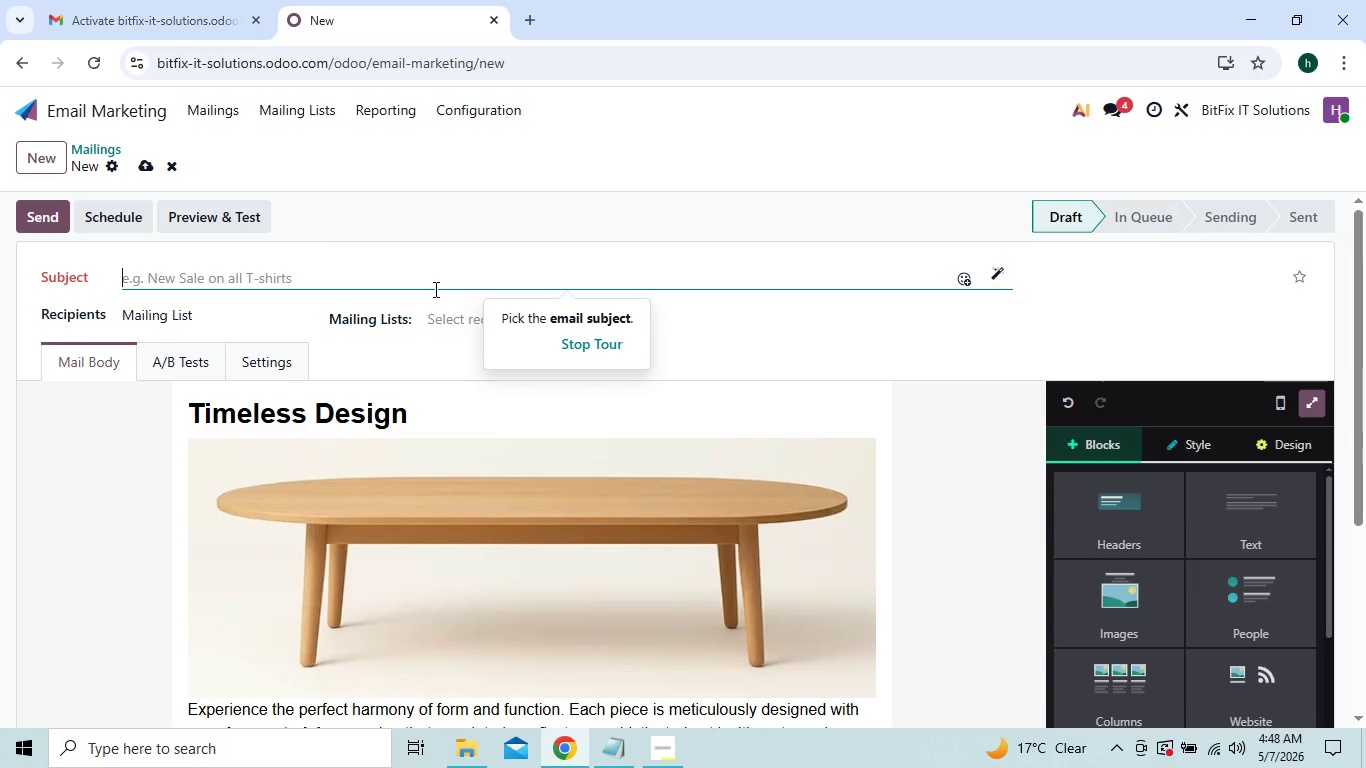 
type(Final Notice:Se)
 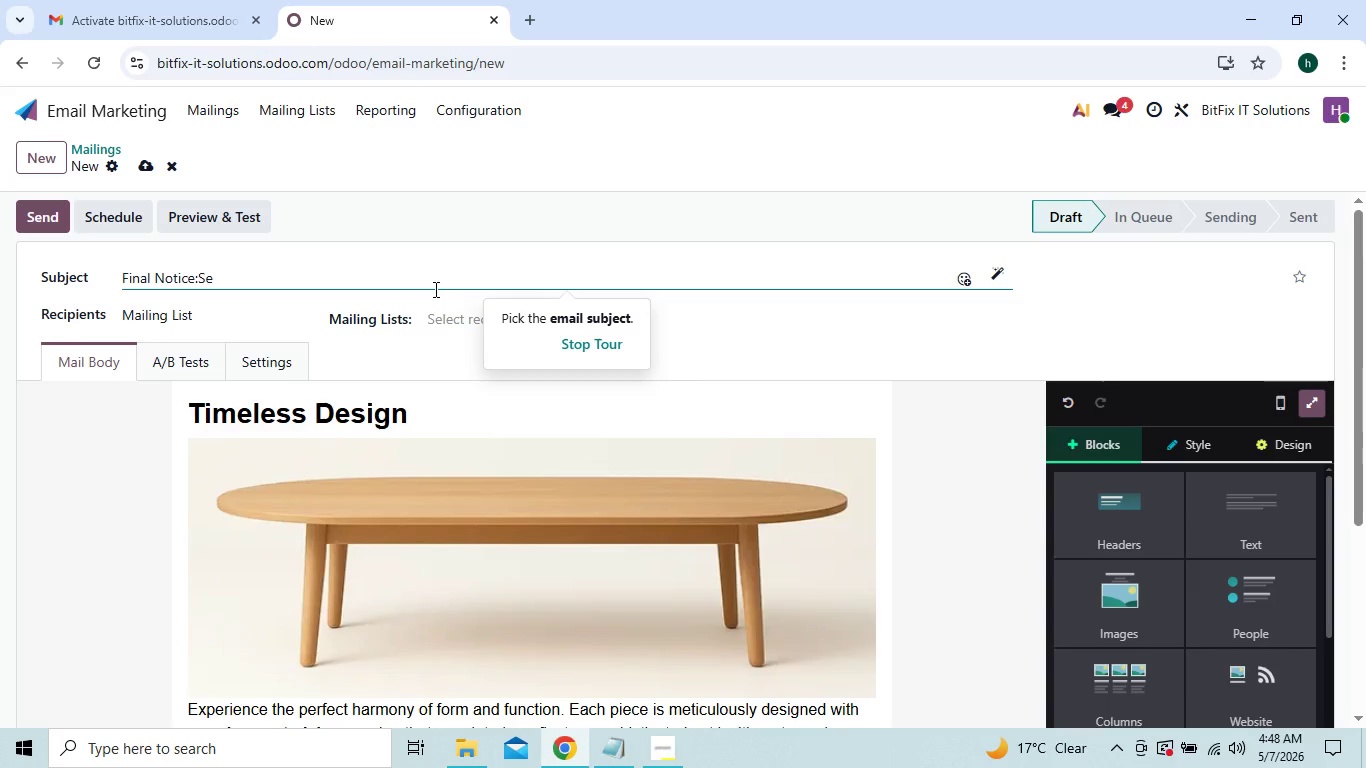 
type(curity ass)
key(Backspace)
key(Backspace)
key(Backspace)
type(Assessment Av)
 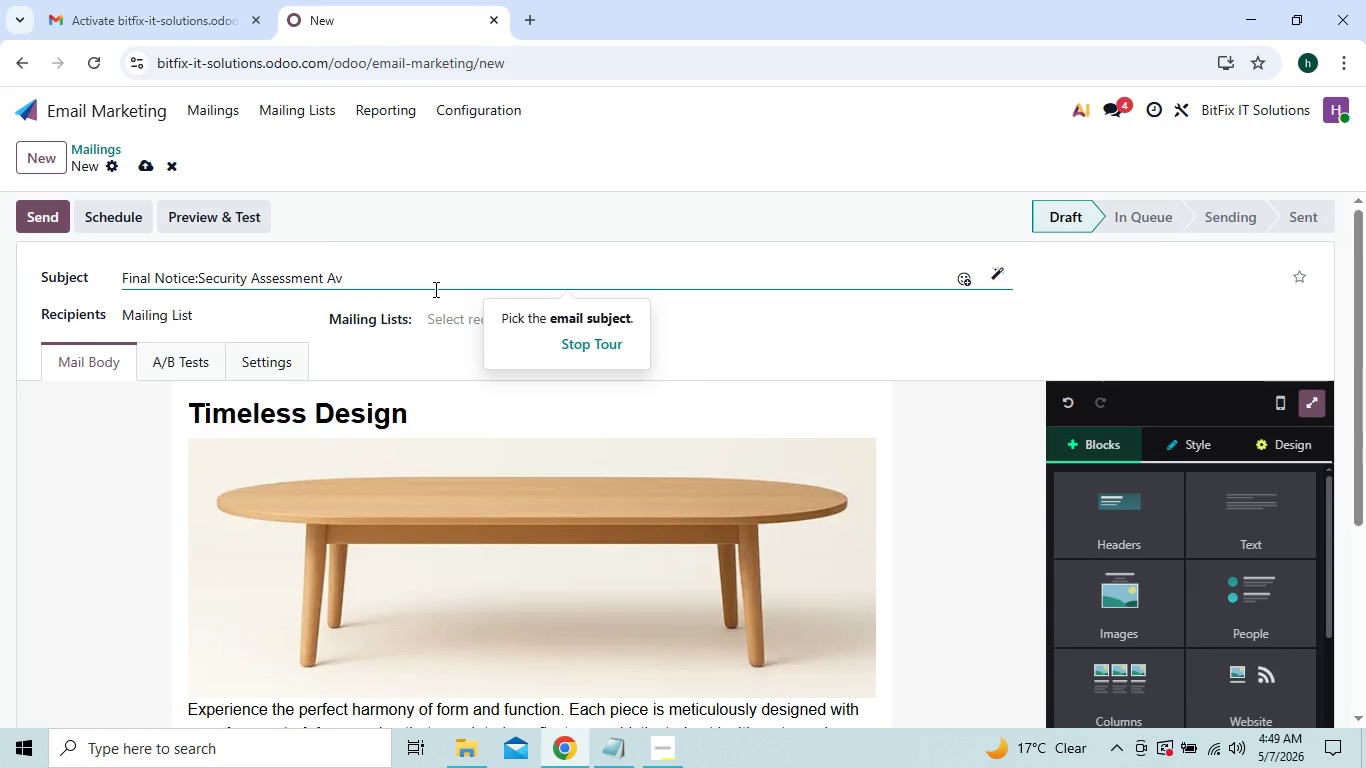 
type(ailability for {{object.company_name}})
 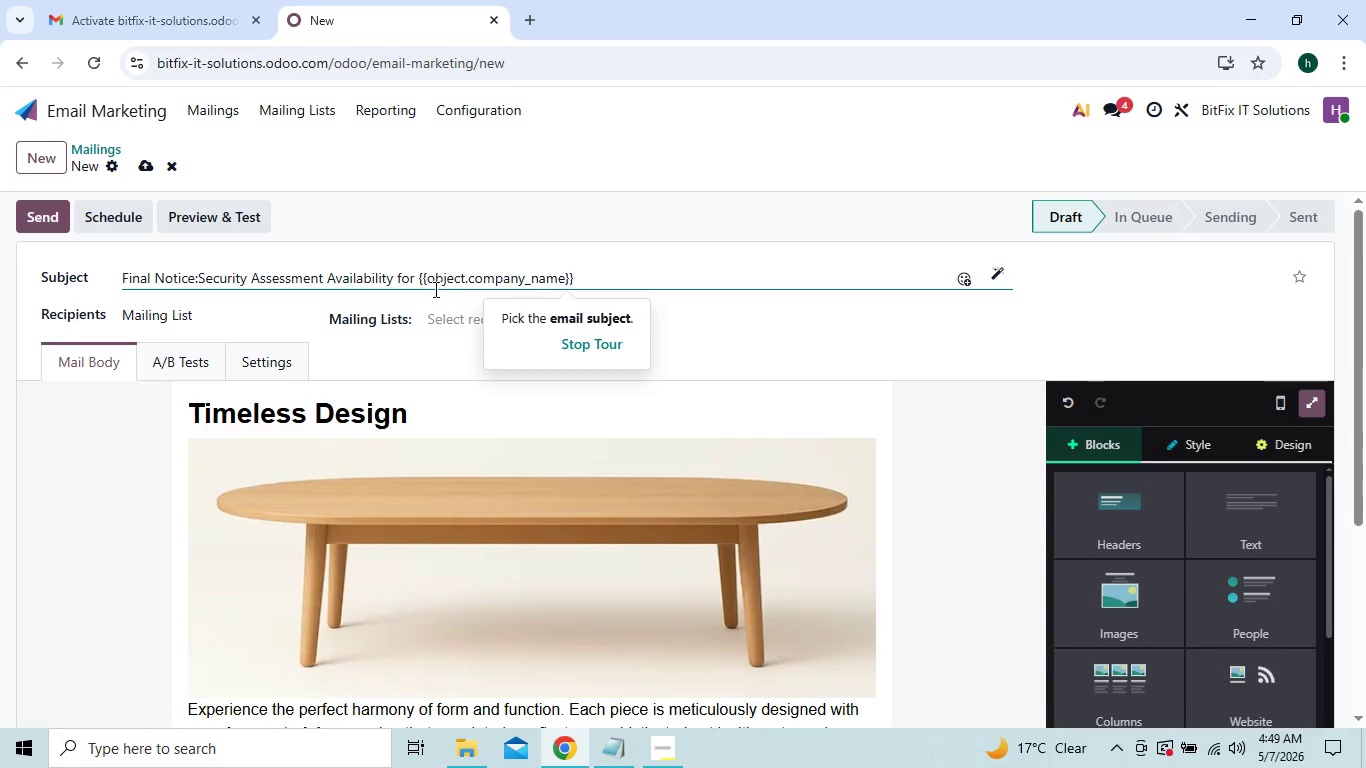 
left_click([434, 289])
 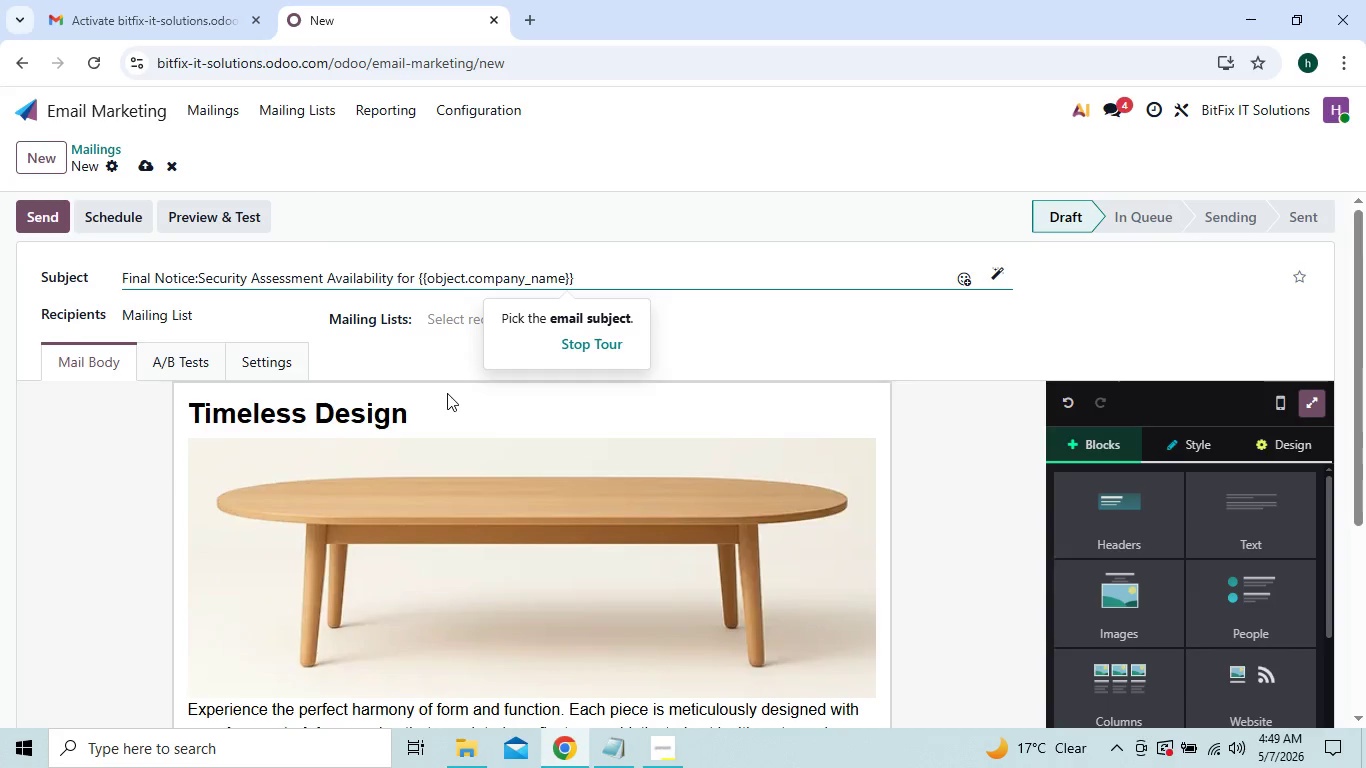 
left_click([447, 409])
 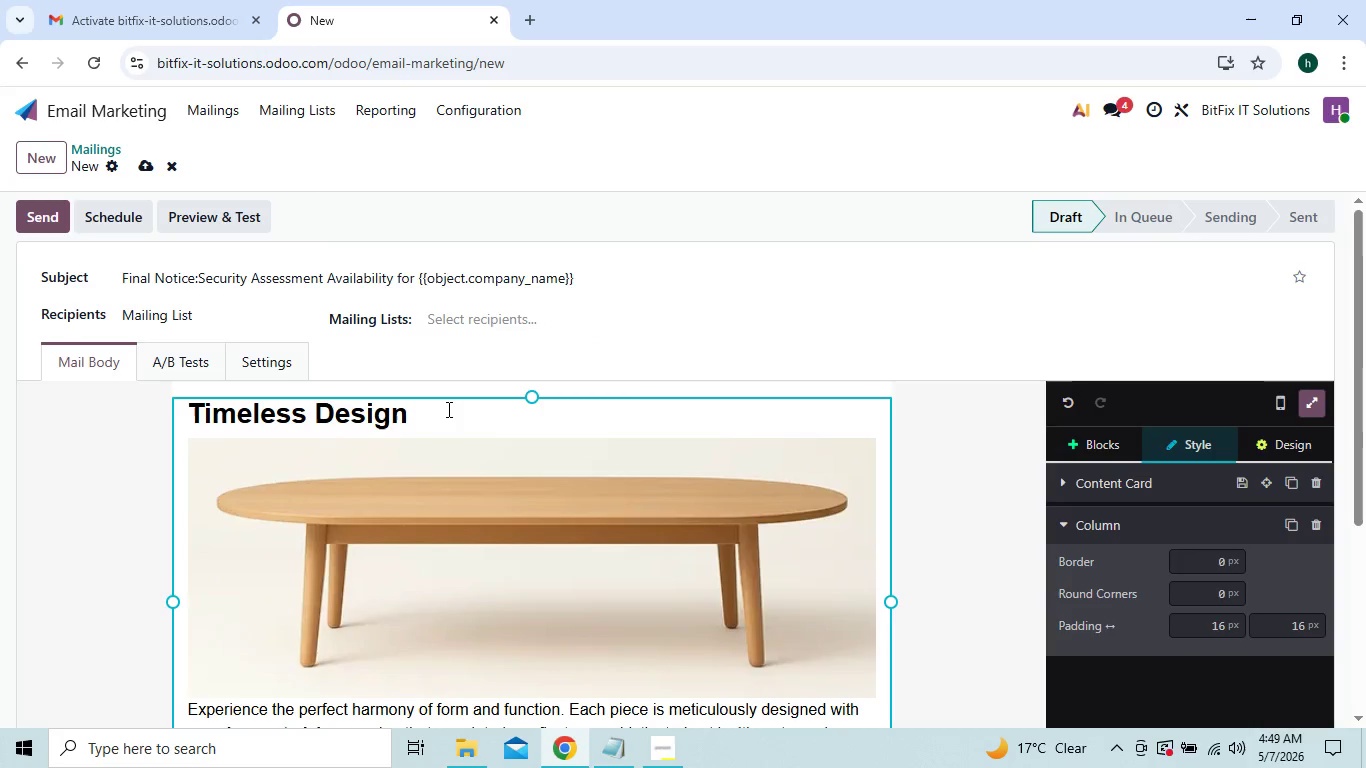 
key(Backspace)
 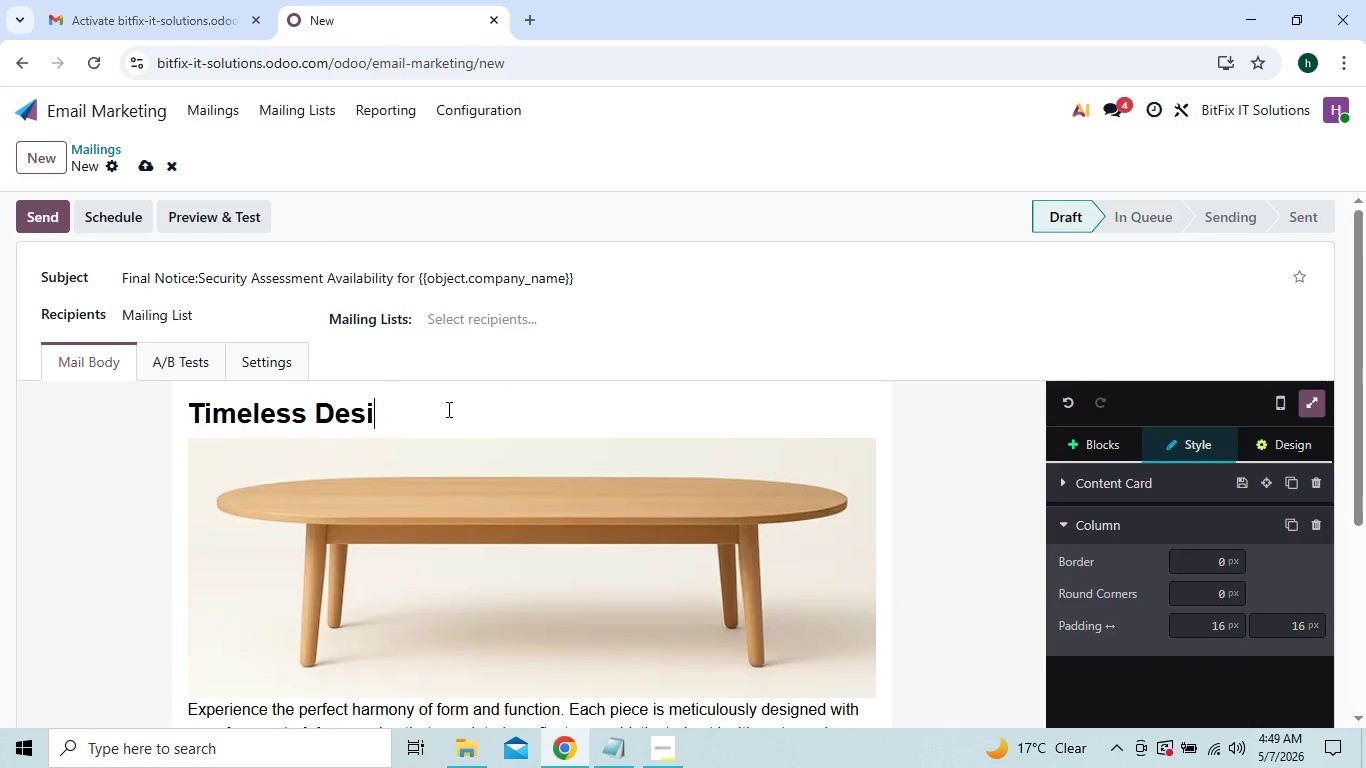 
key(Backspace)
 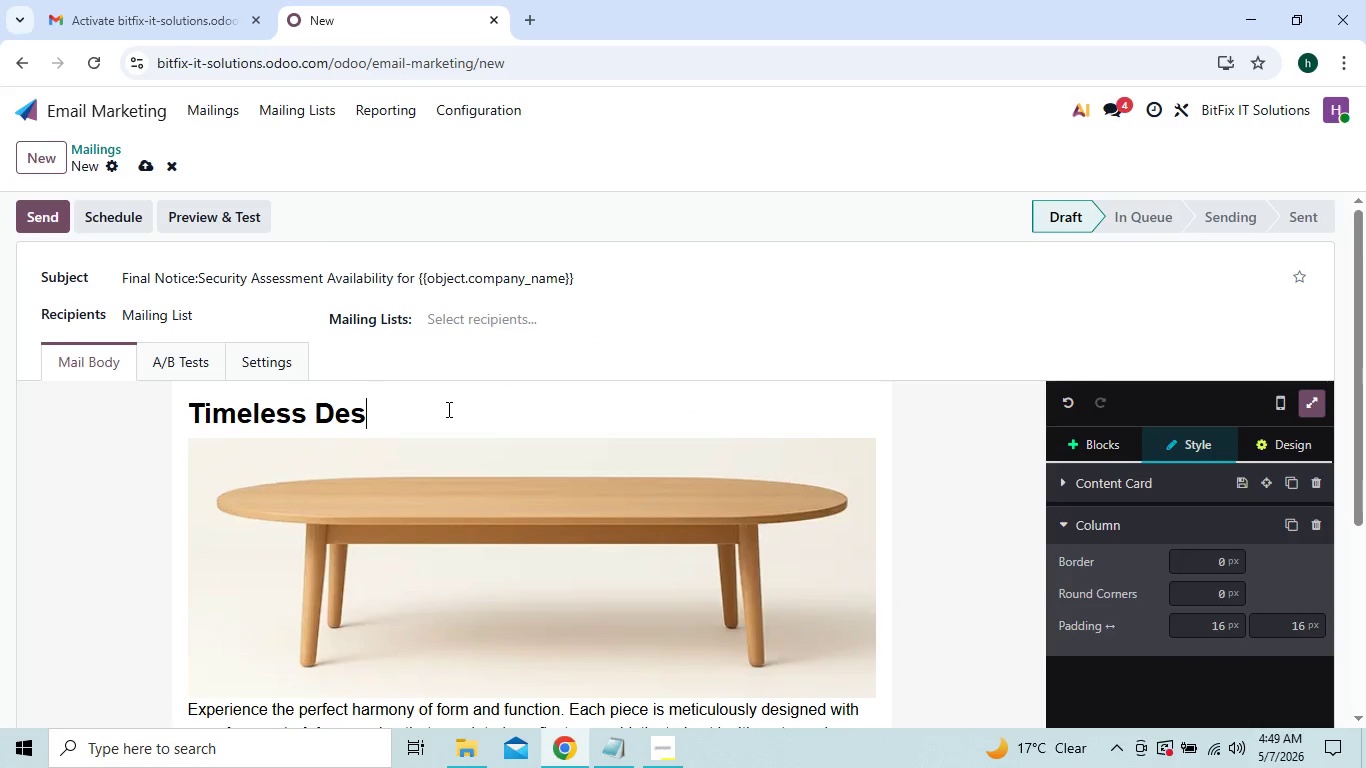 
key(Backspace)
 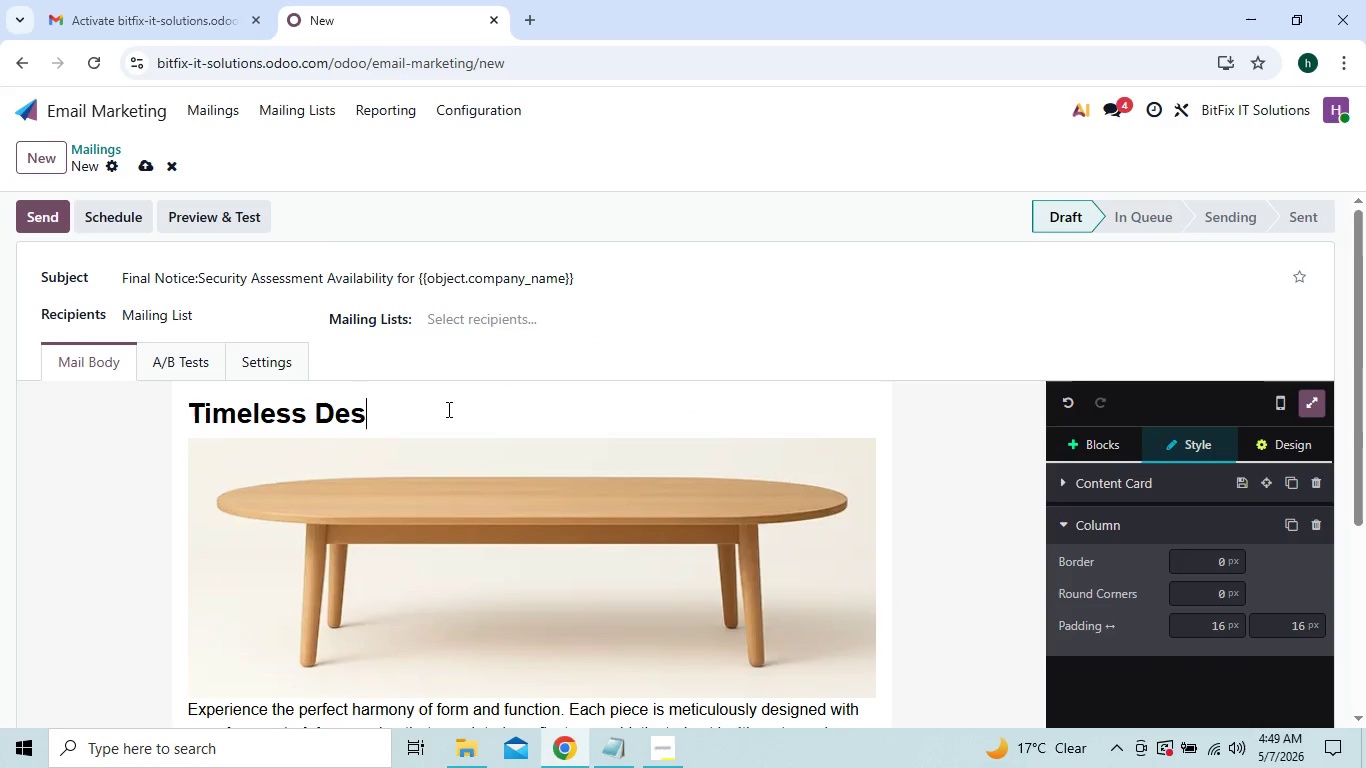 
key(Backspace)
 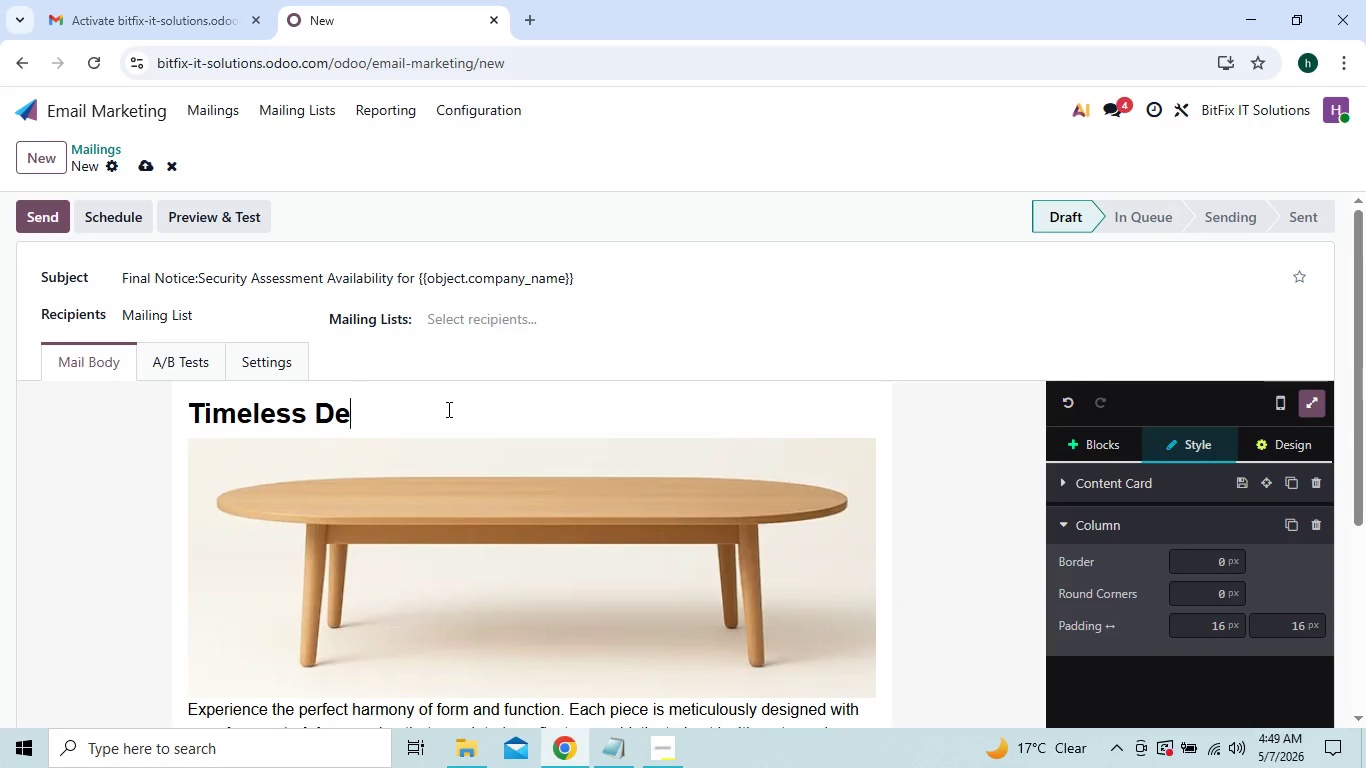 
key(Backspace)
 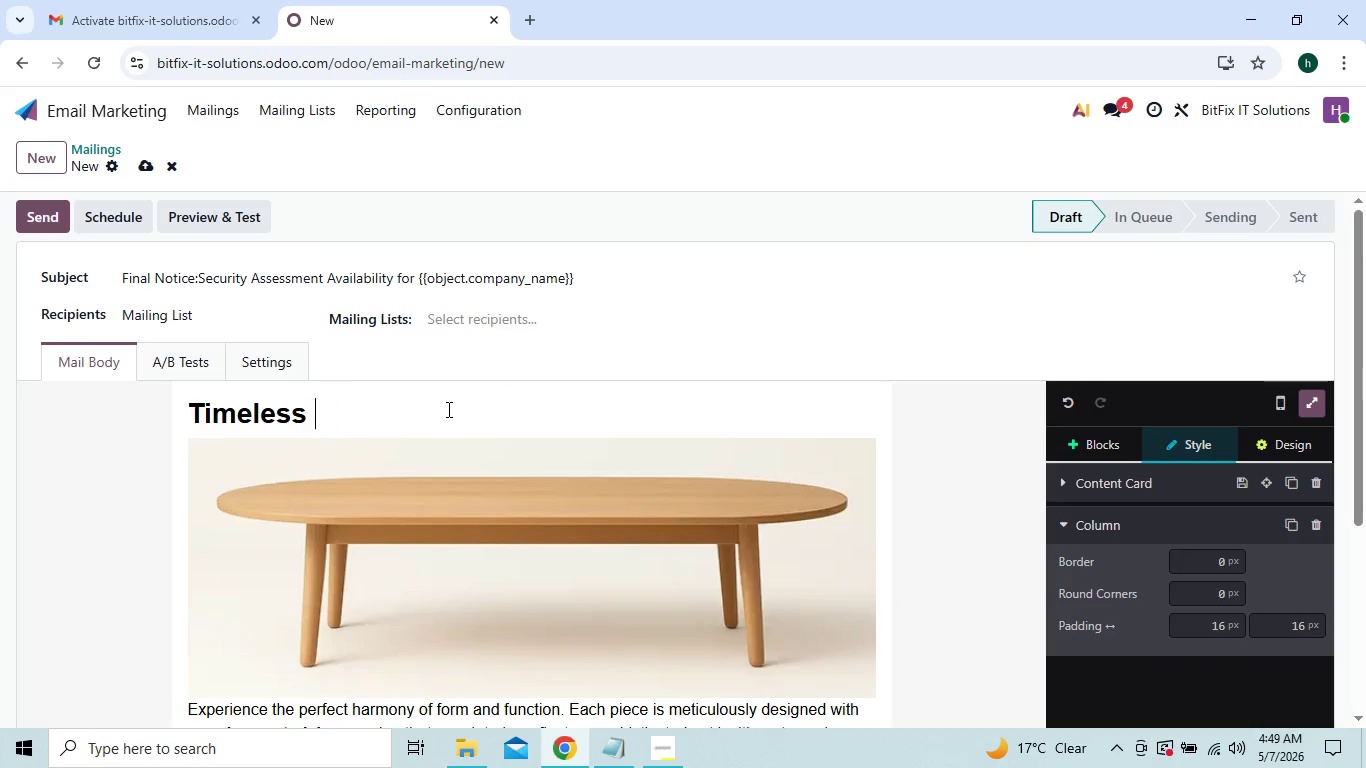 
key(Backspace)
 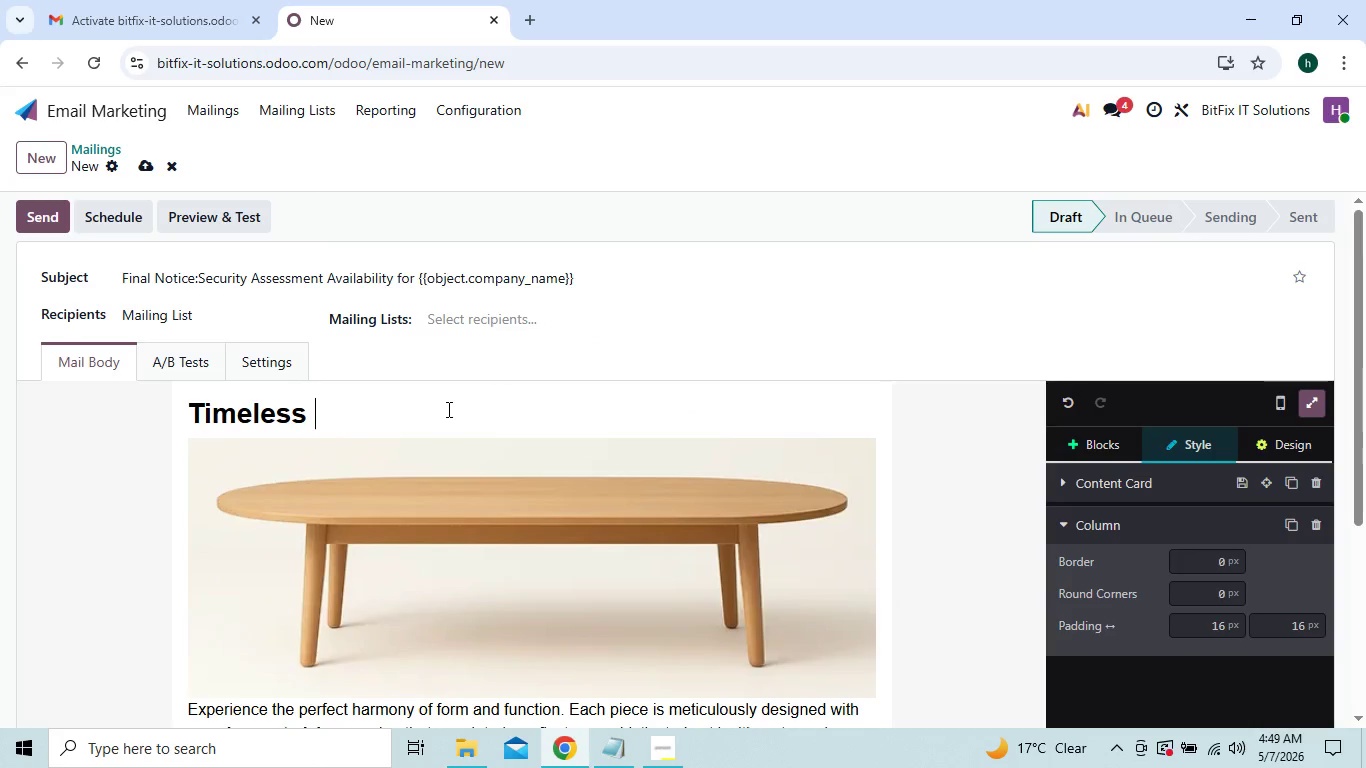 
key(Backspace)
 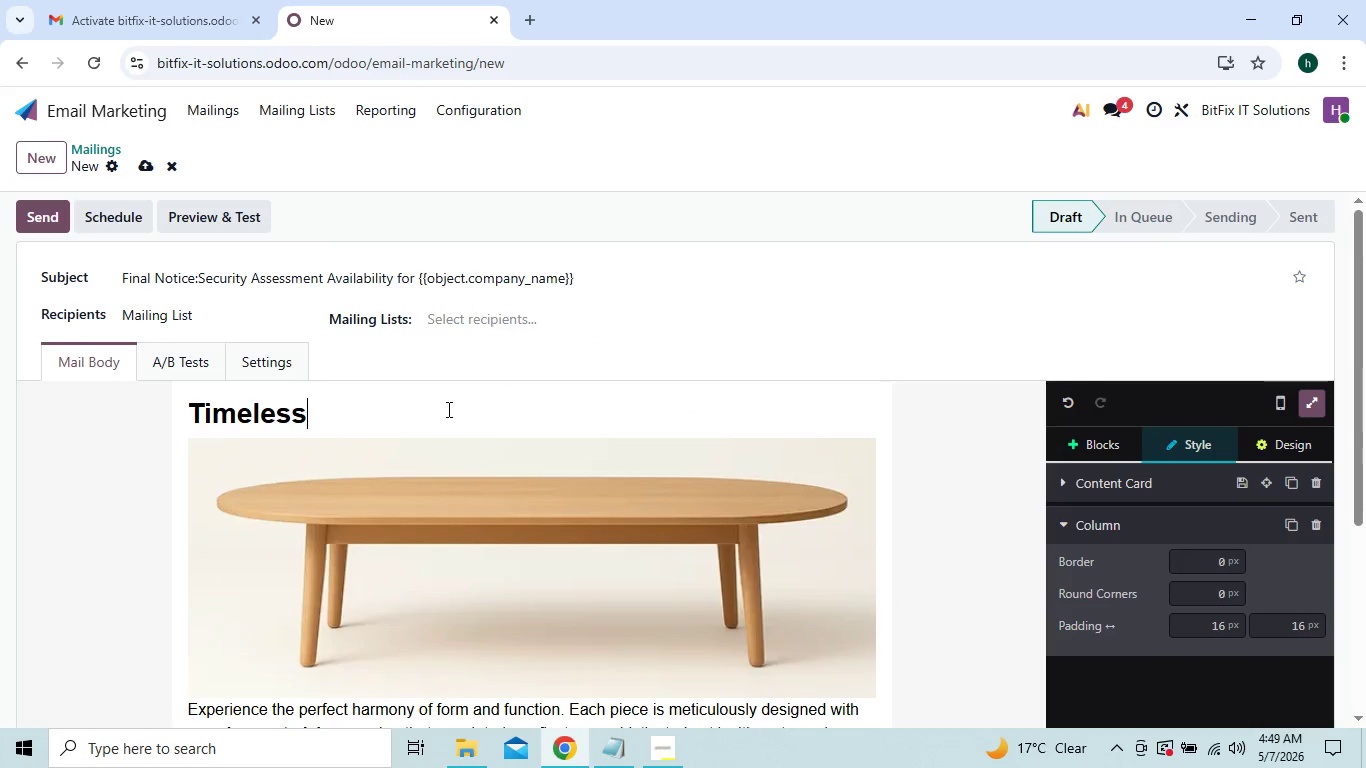 
key(Backspace)
 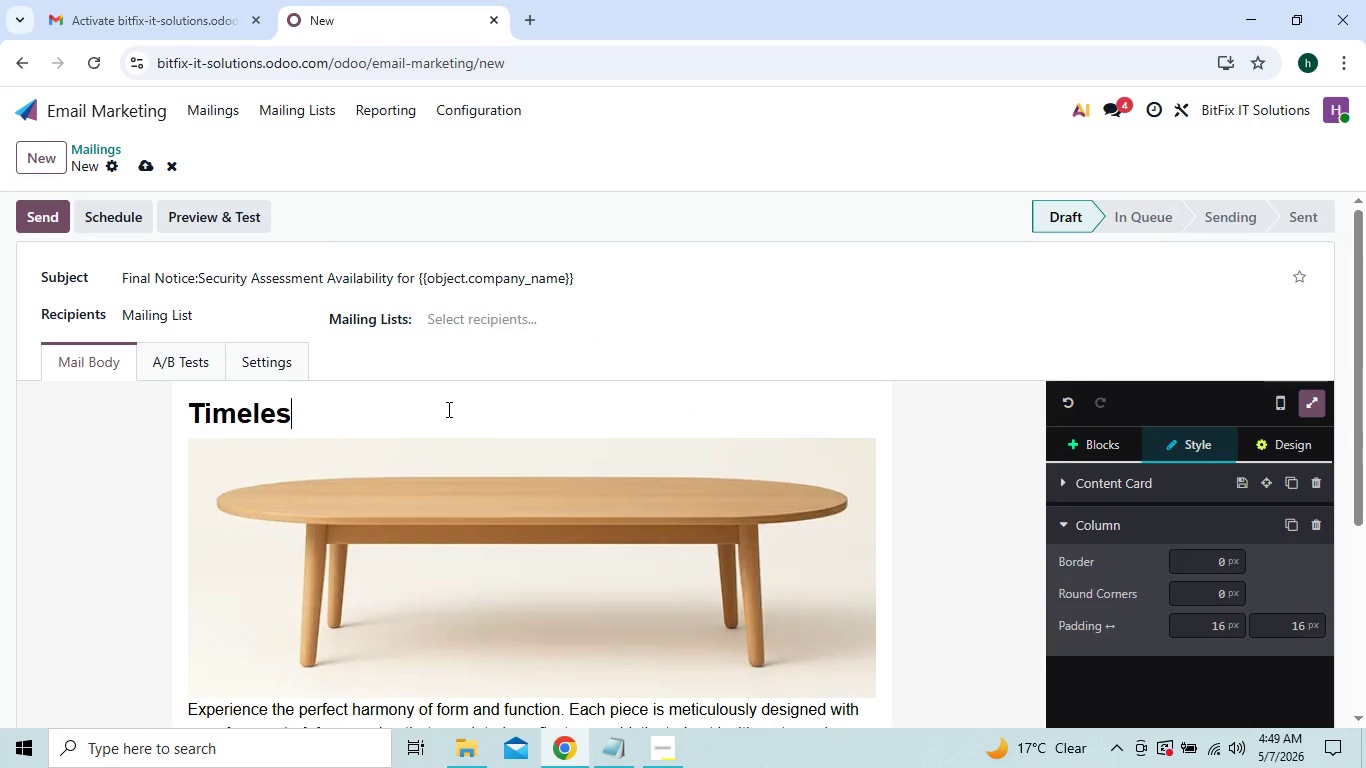 
key(Backspace)
 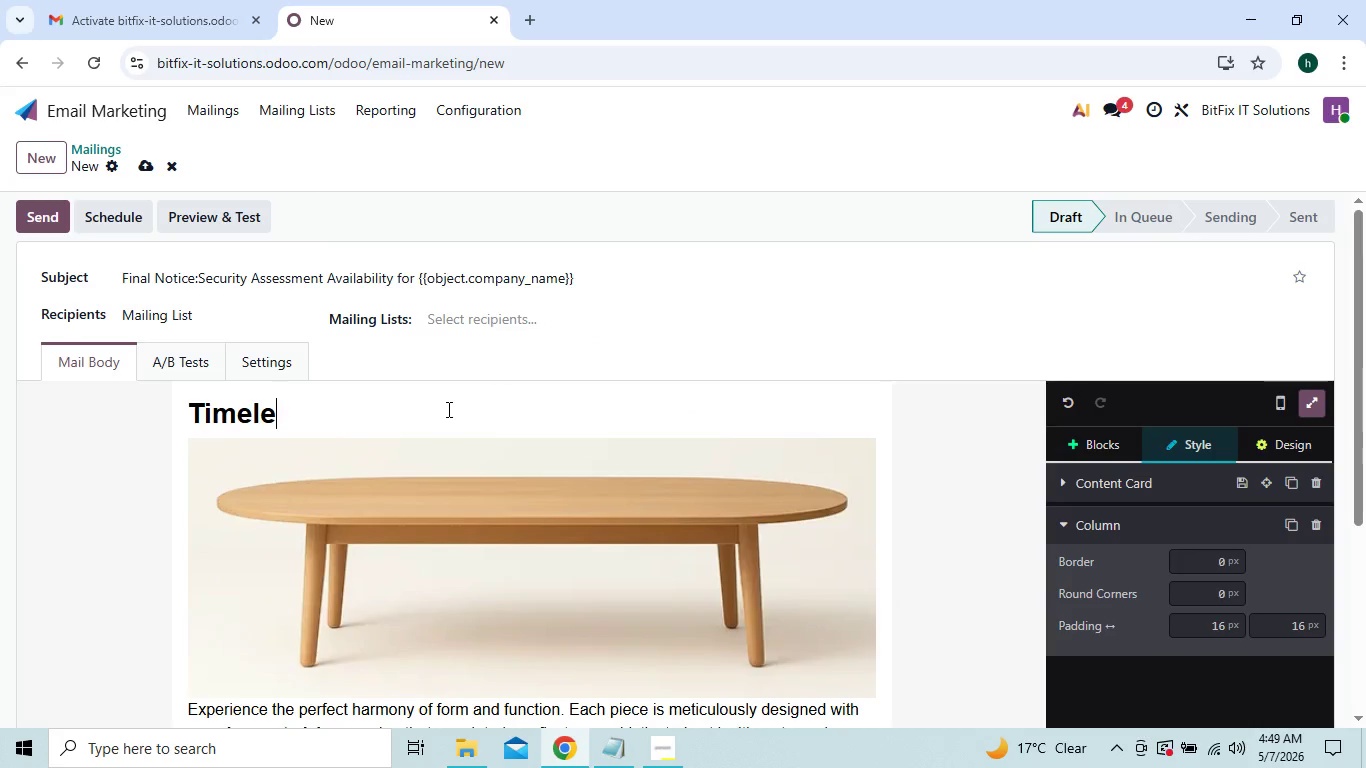 
key(Backspace)
 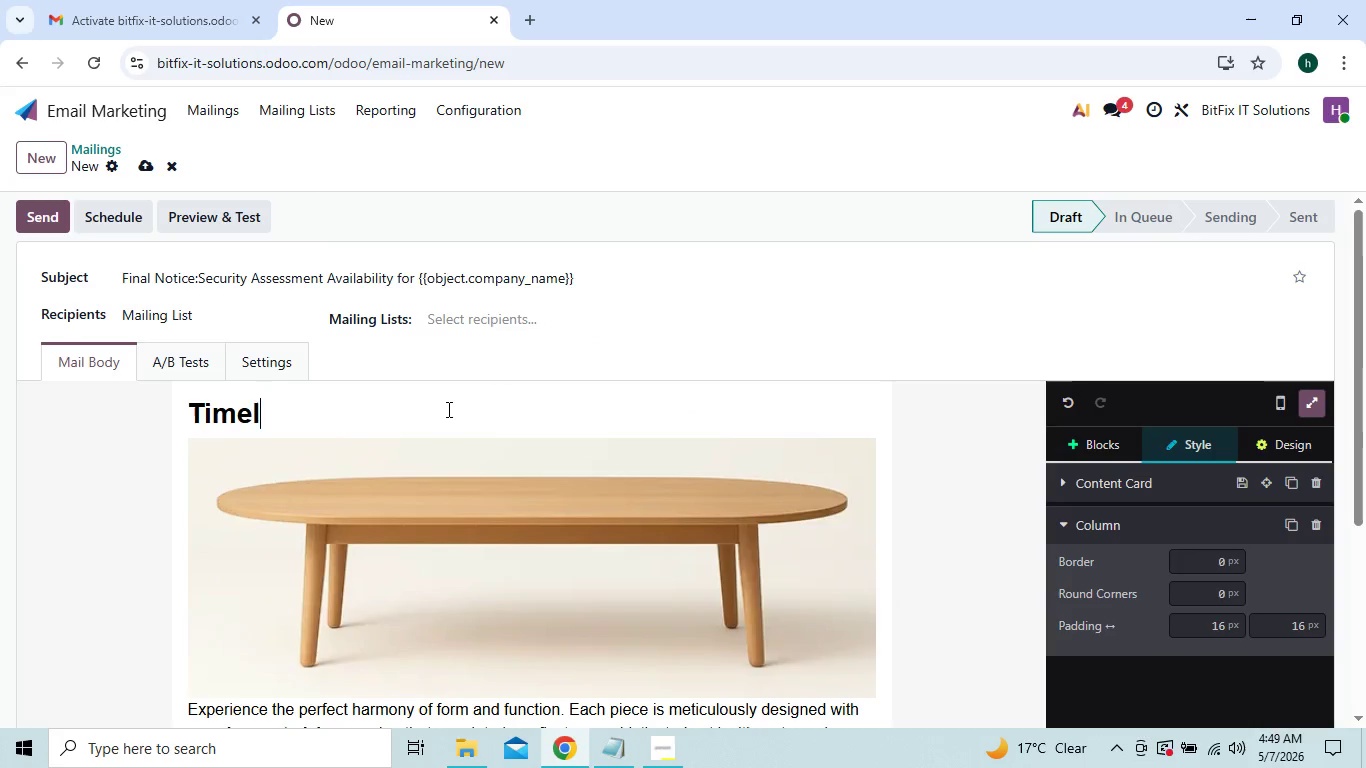 
key(Backspace)
 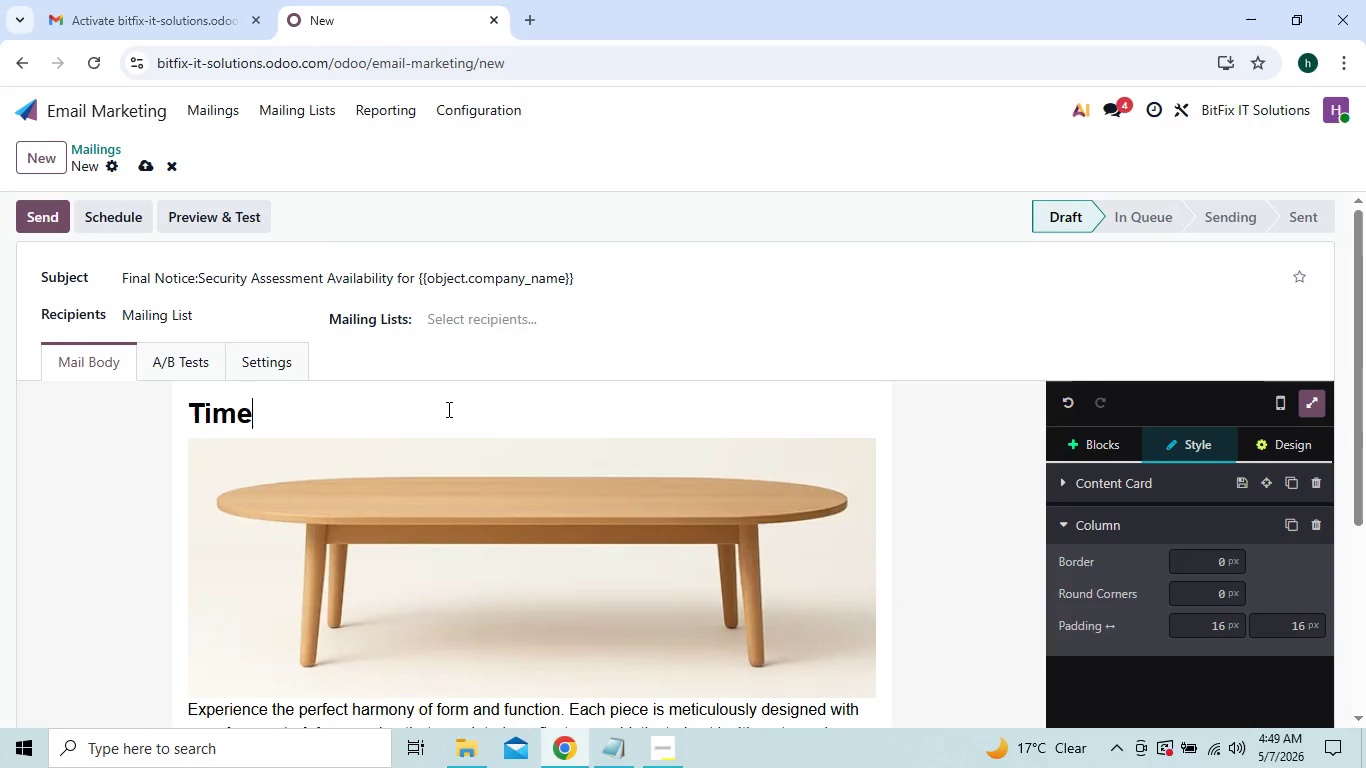 
key(Backspace)
 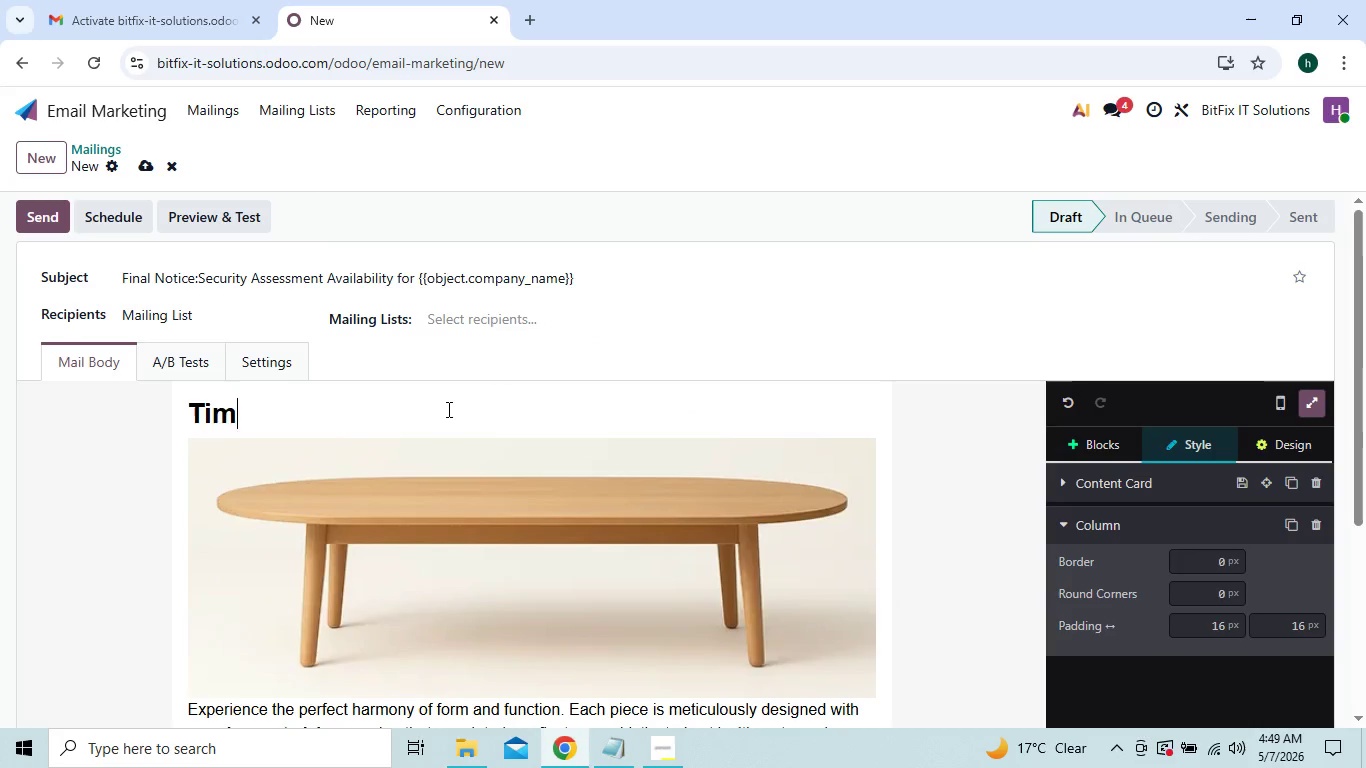 
key(Backspace)
 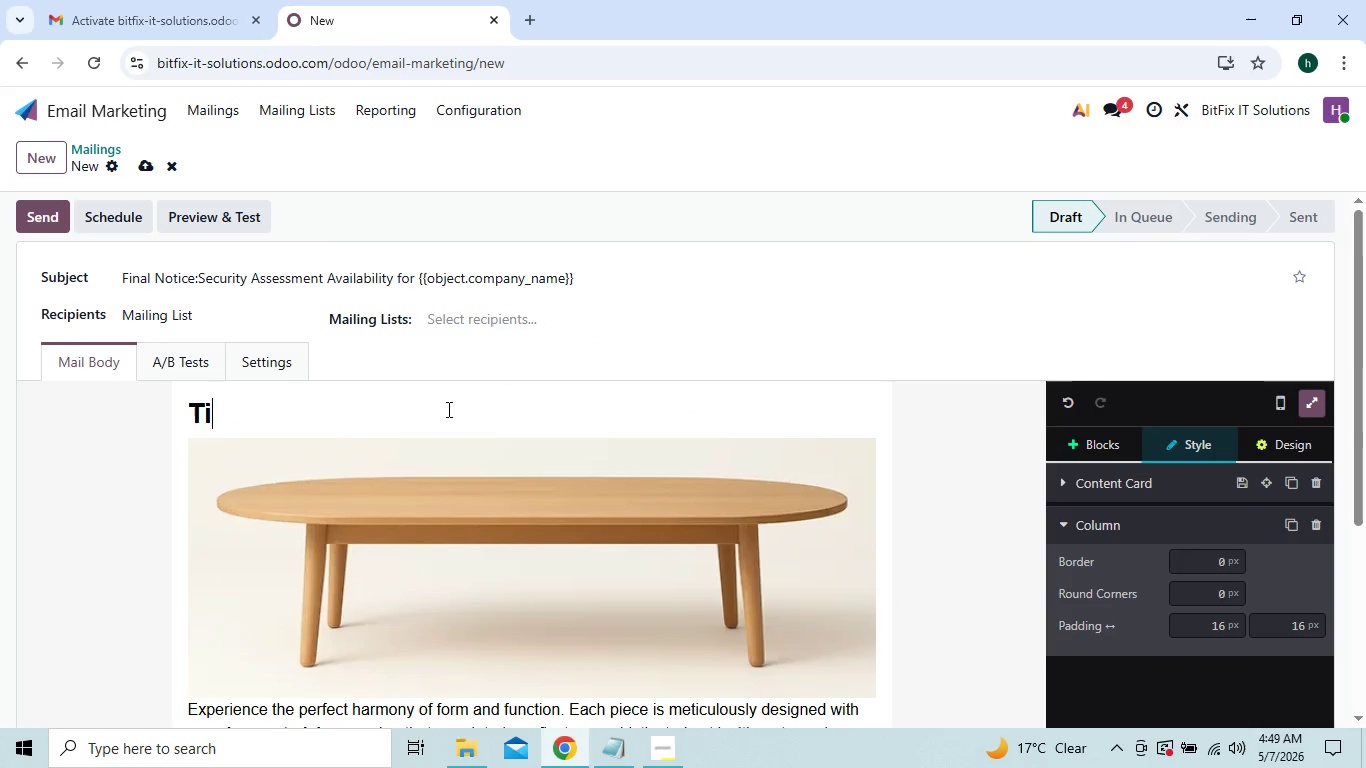 
key(Backspace)
 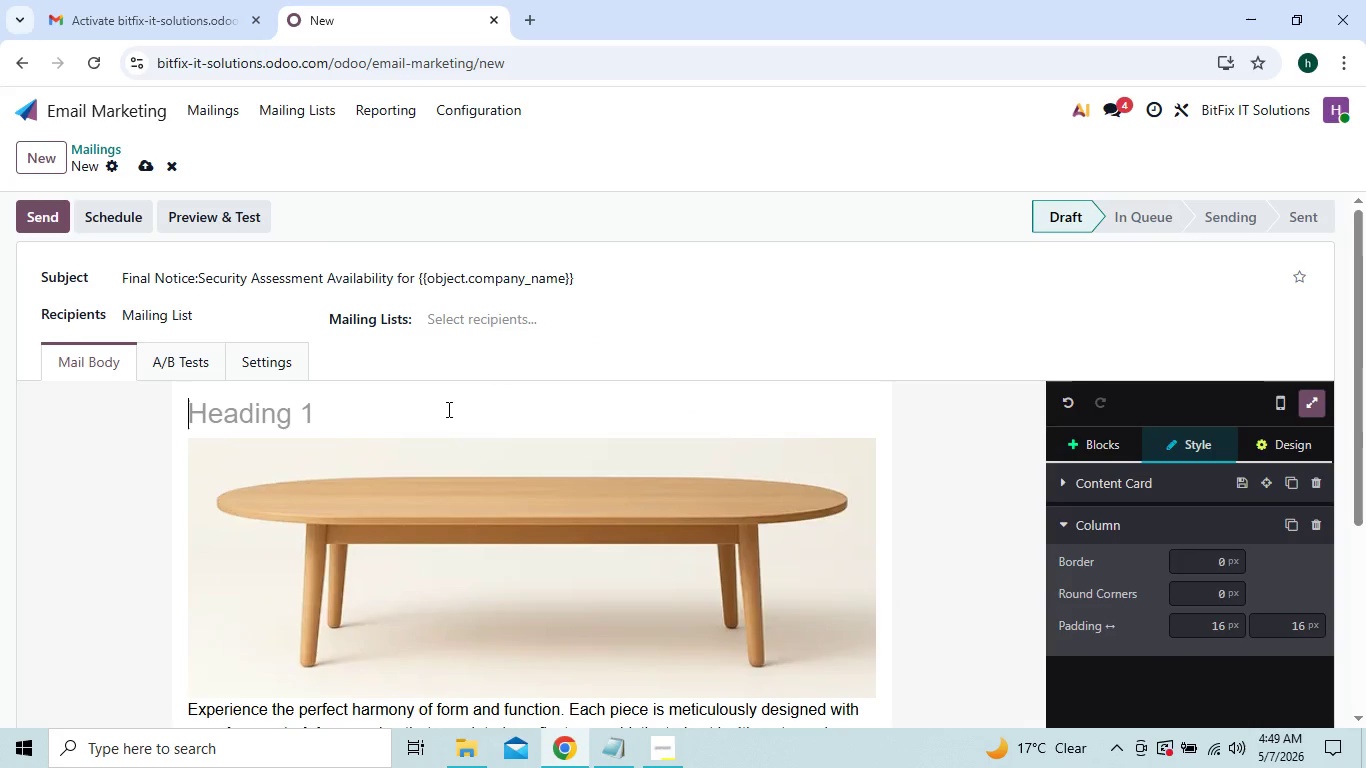 
key(Backspace)
 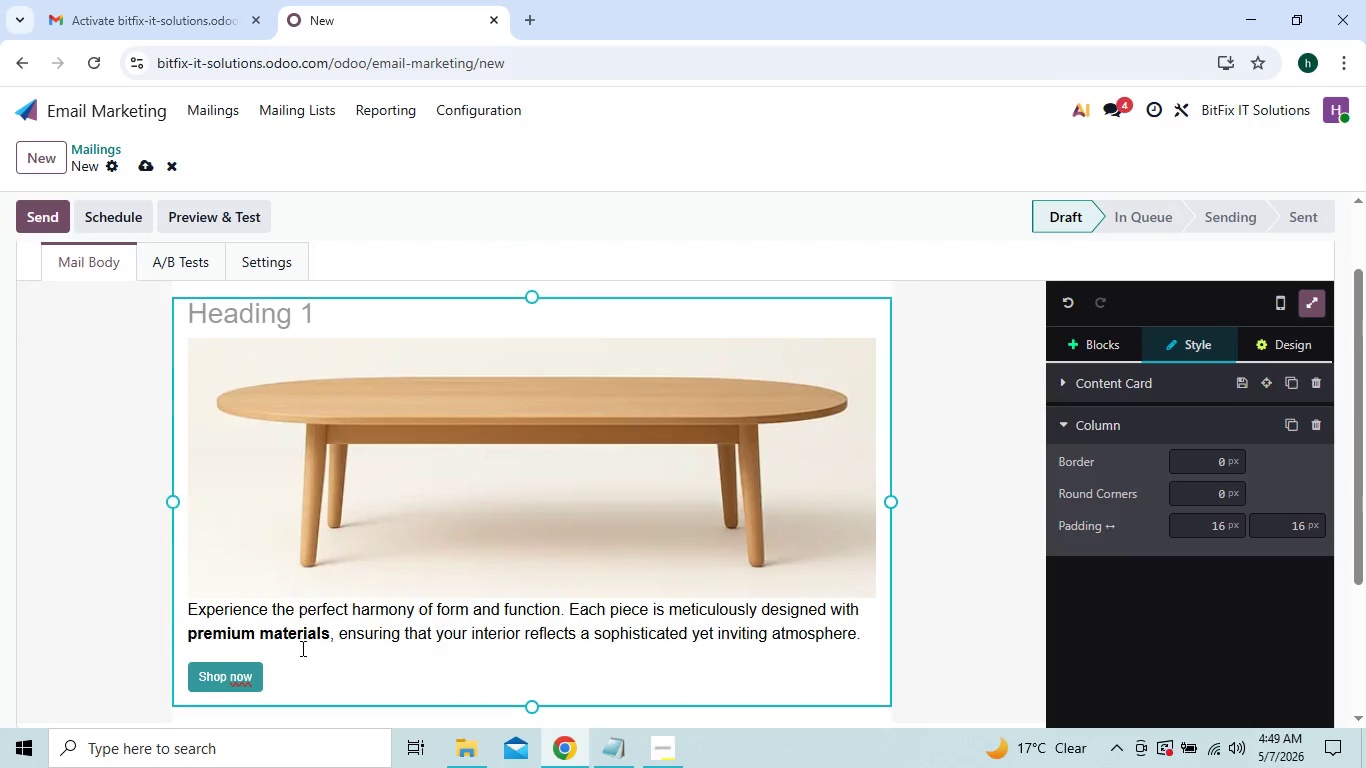 
left_click([292, 675])
 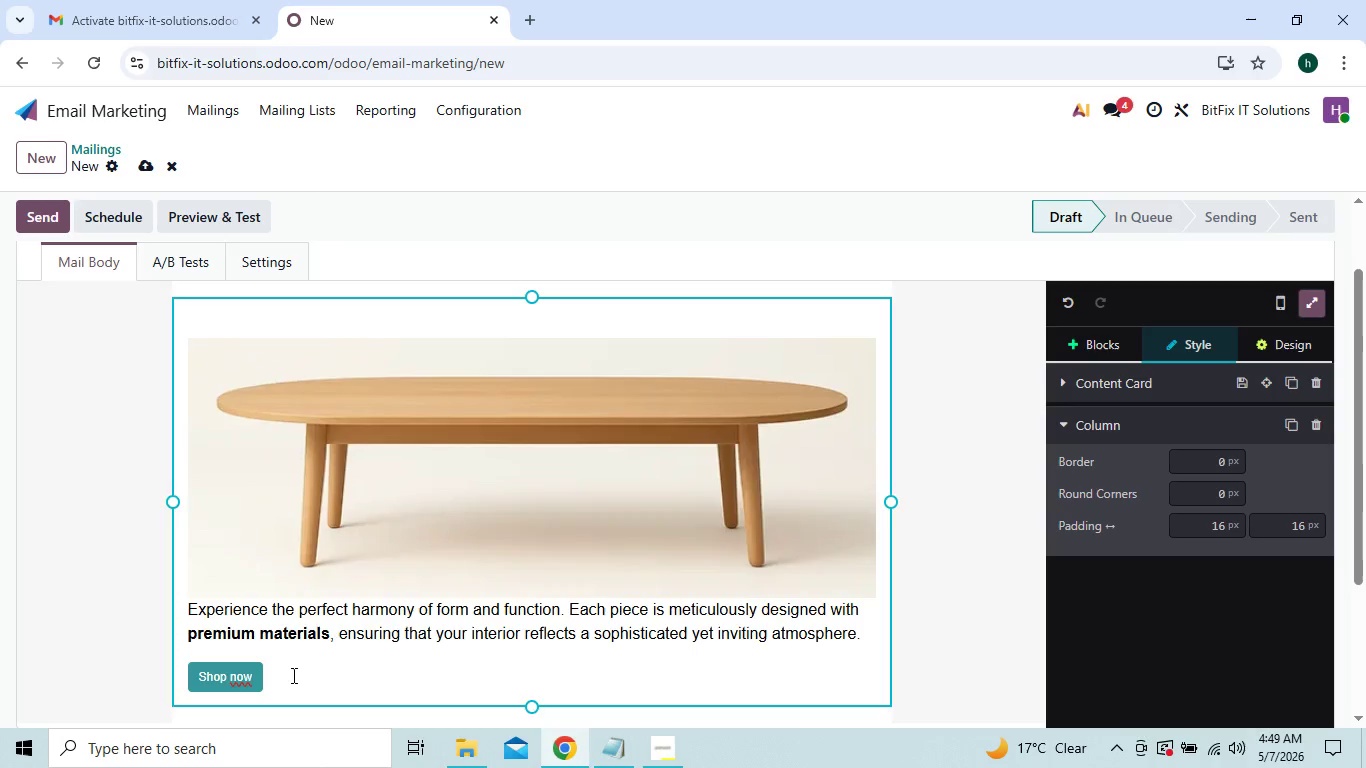 
key(Backspace)
 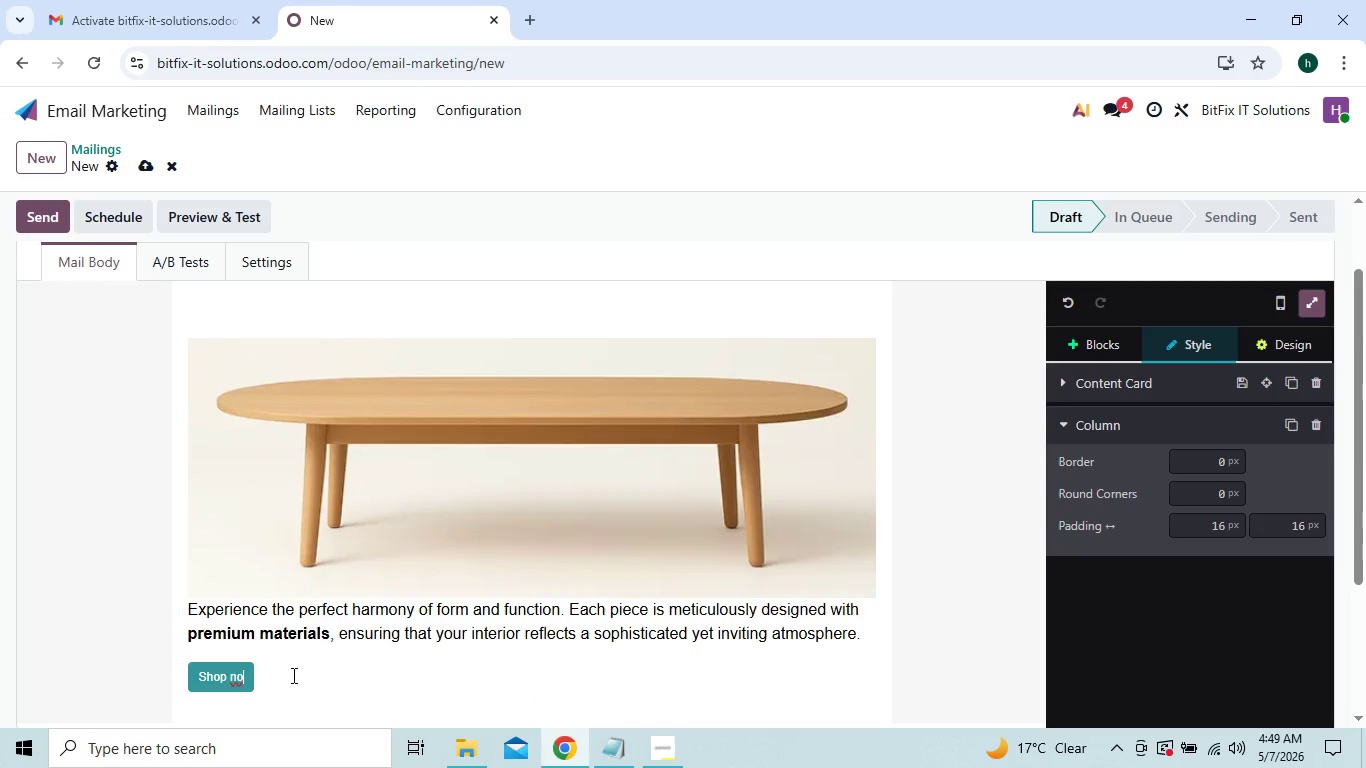 
key(Backspace)
 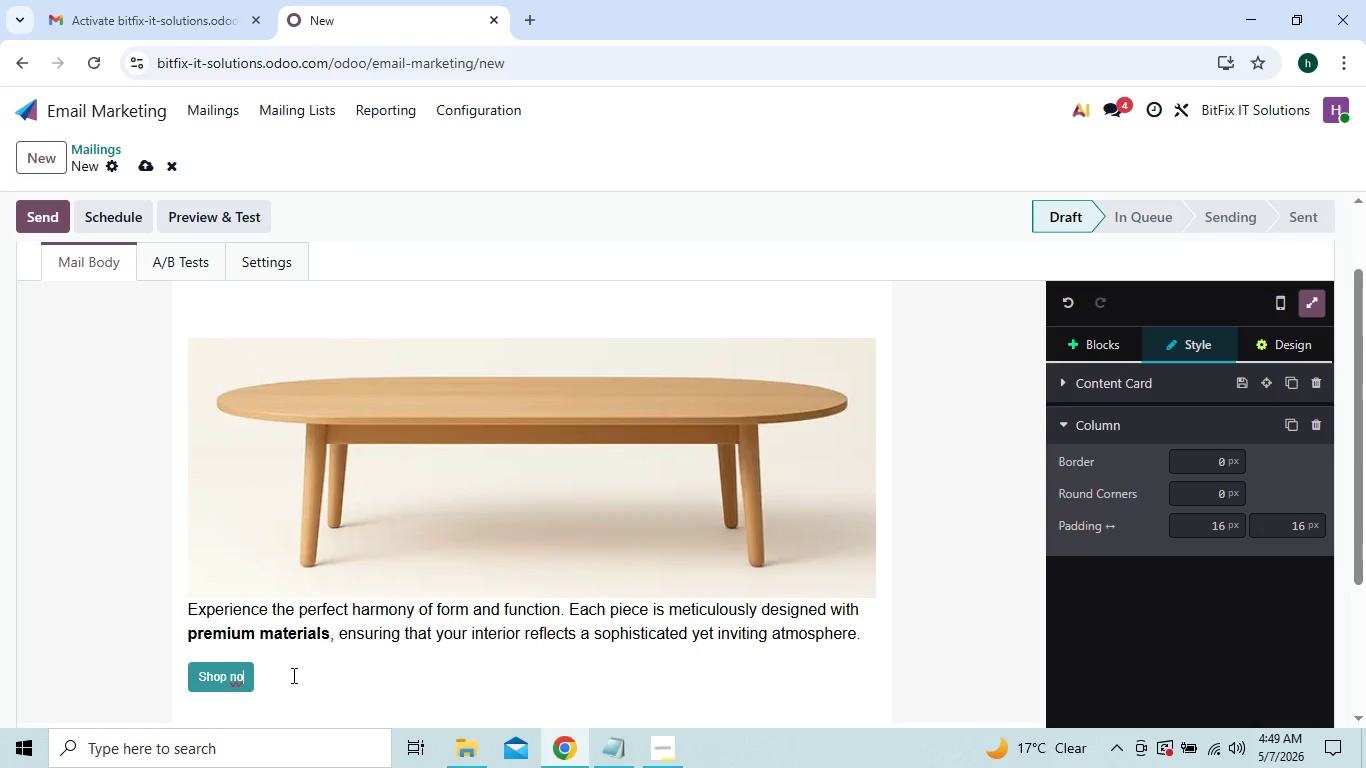 
key(Backspace)
 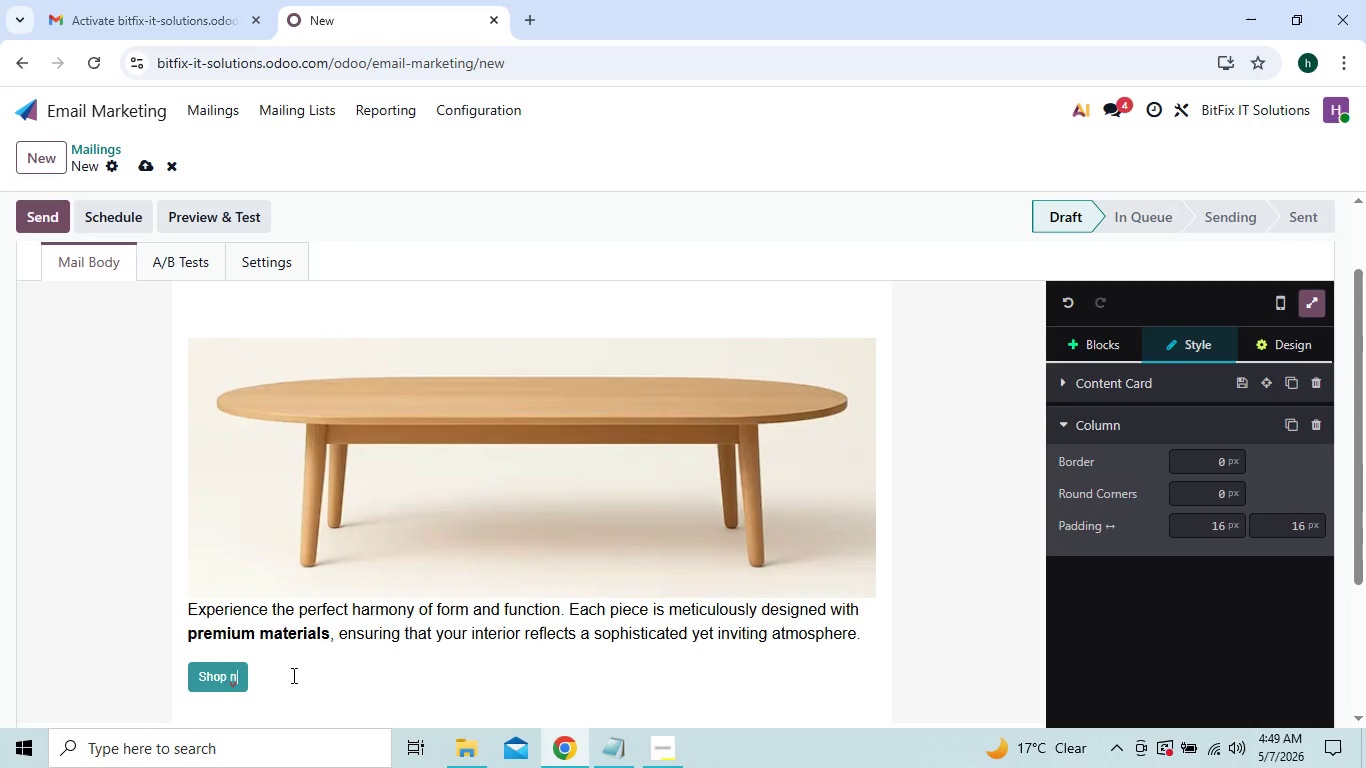 
key(Backspace)
 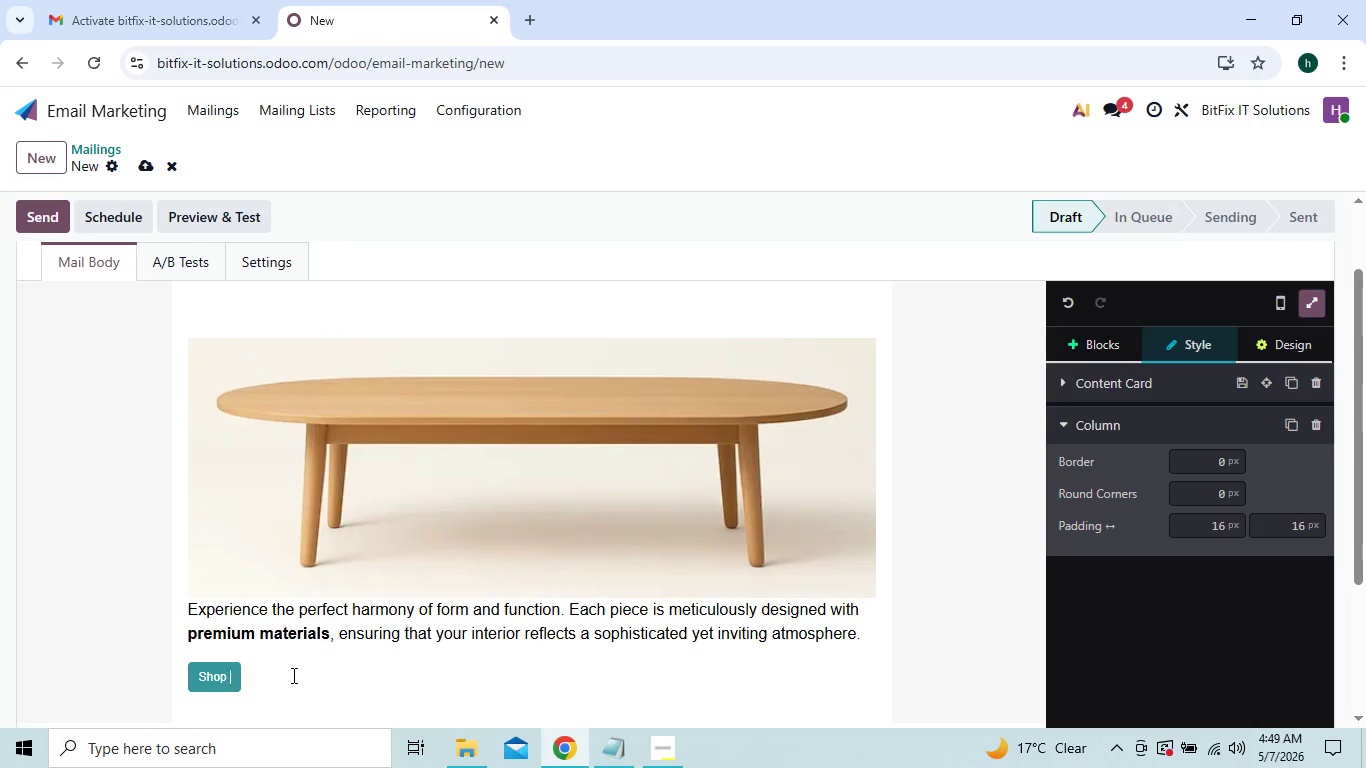 
key(Backspace)
 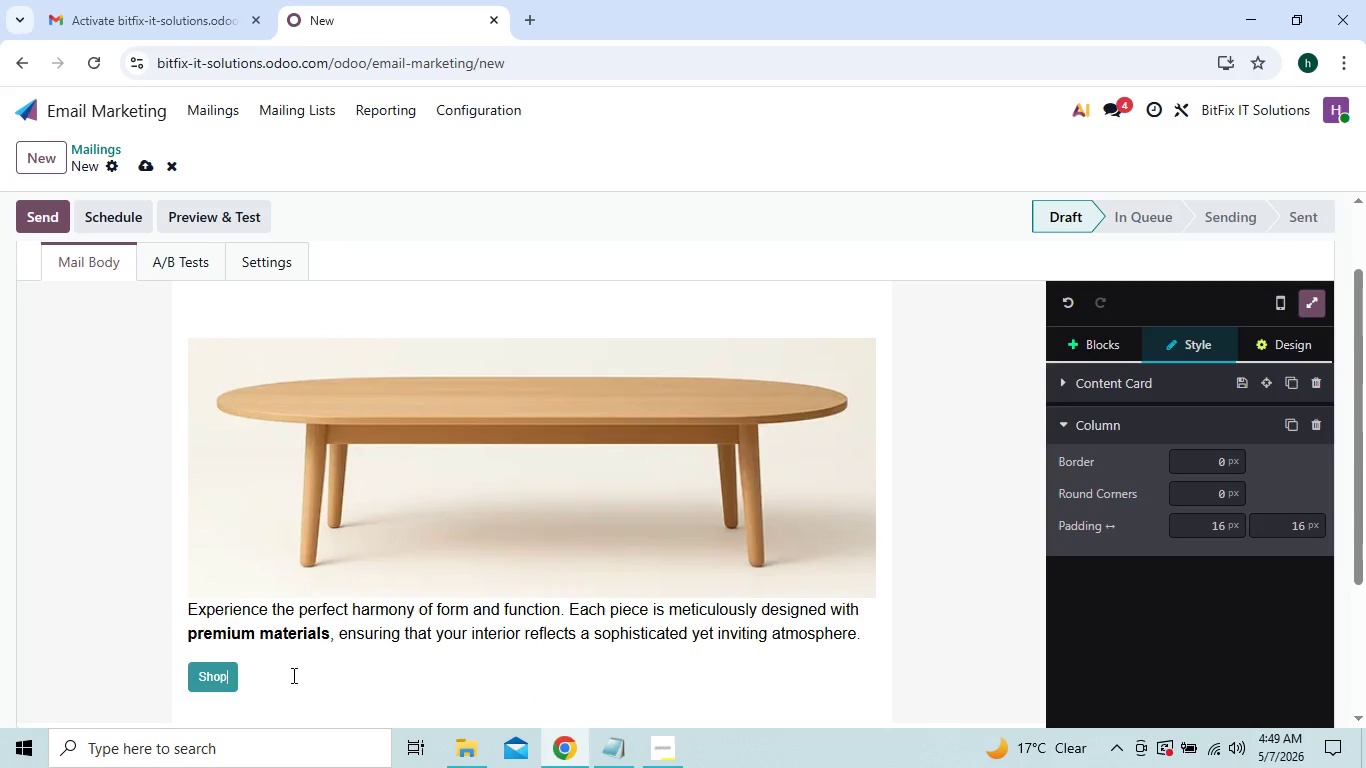 
key(Backspace)
 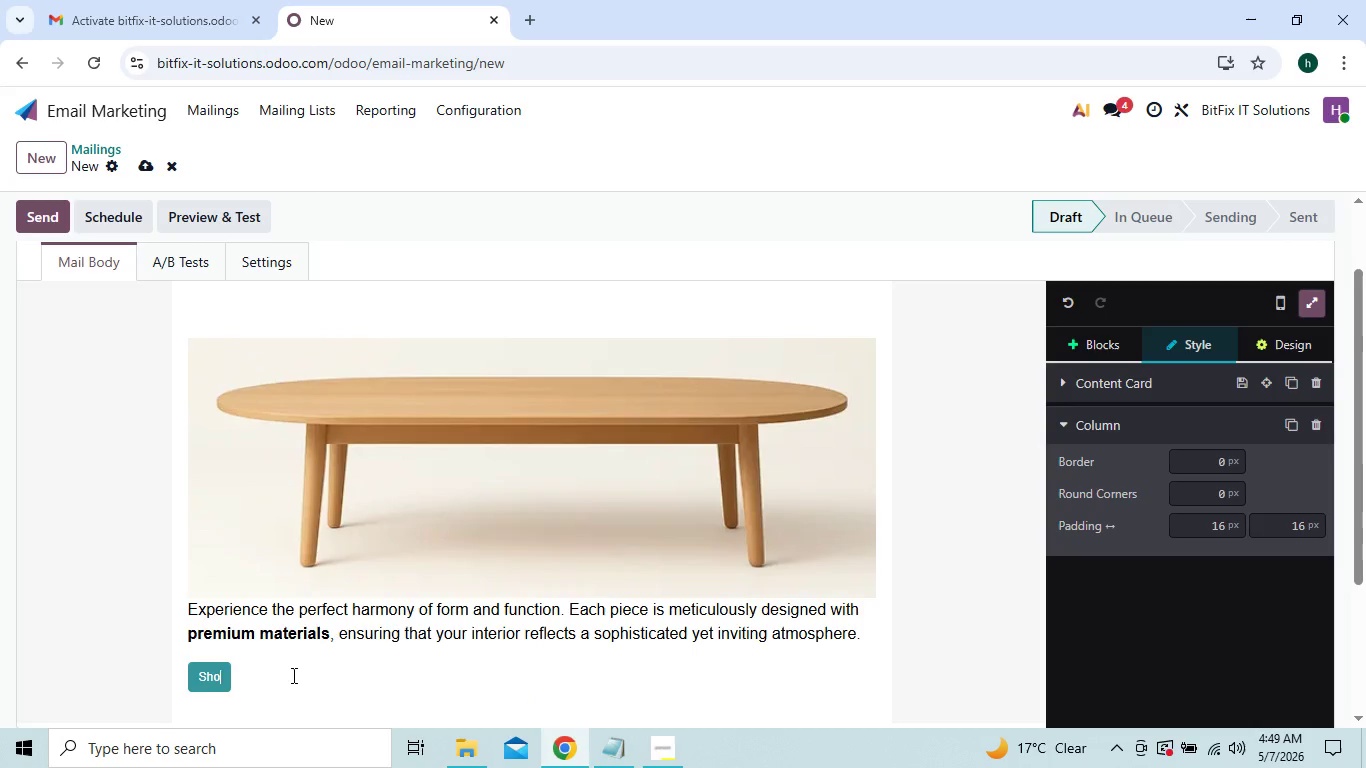 
key(Backspace)
 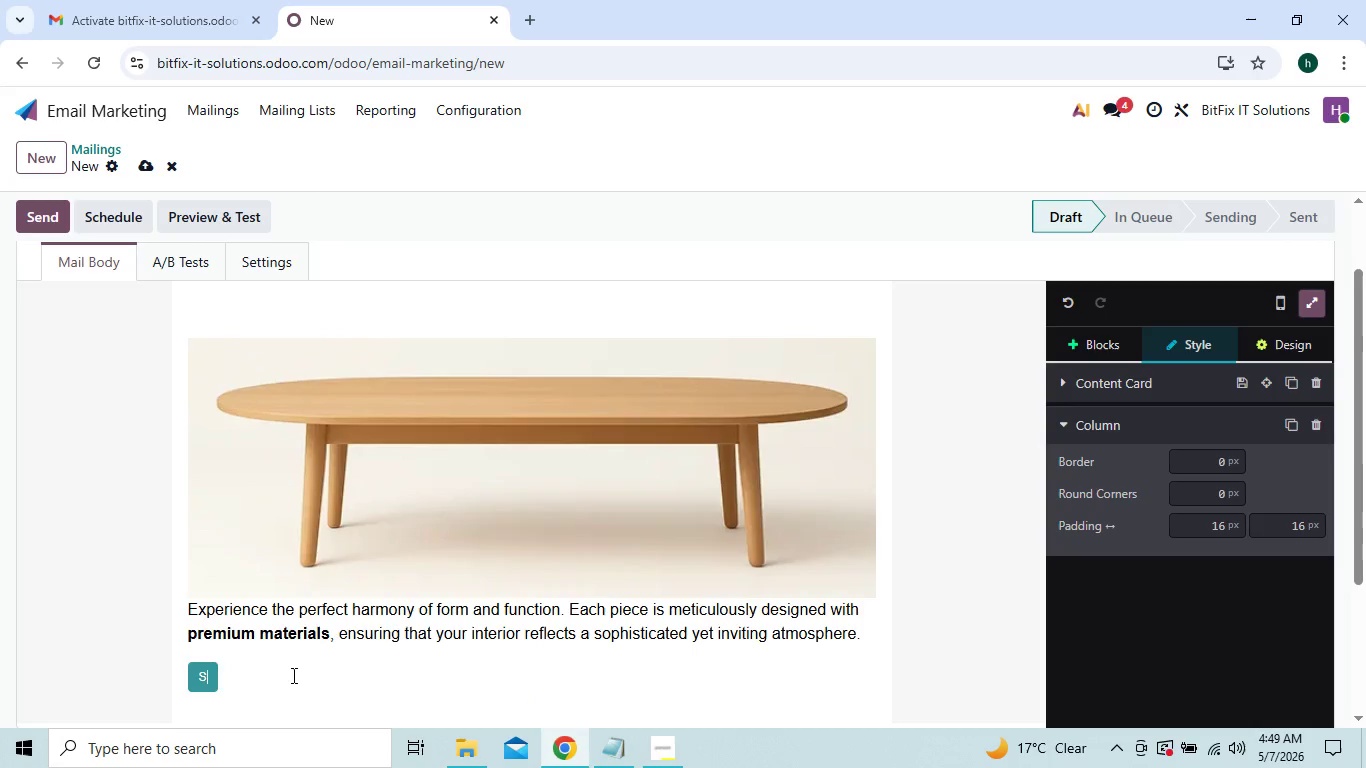 
key(Backspace)
 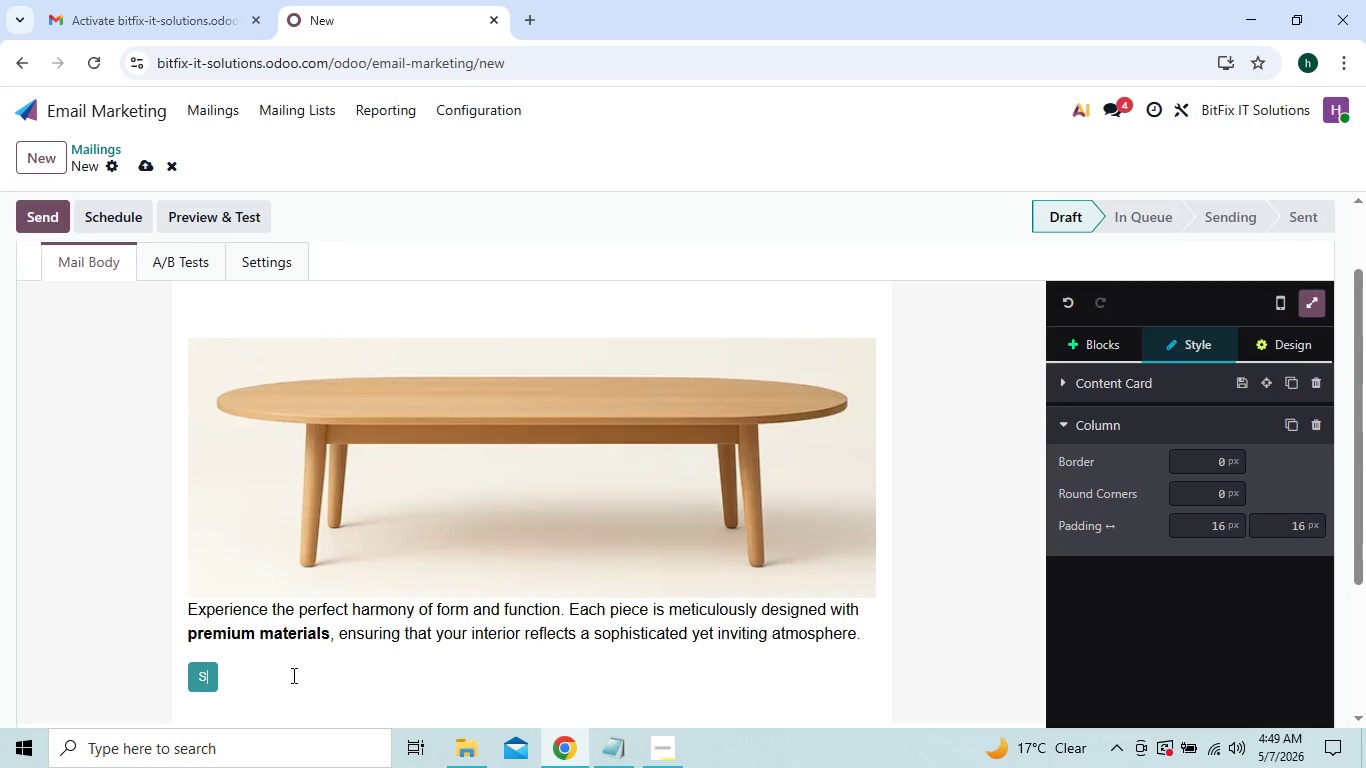 
key(Backspace)
 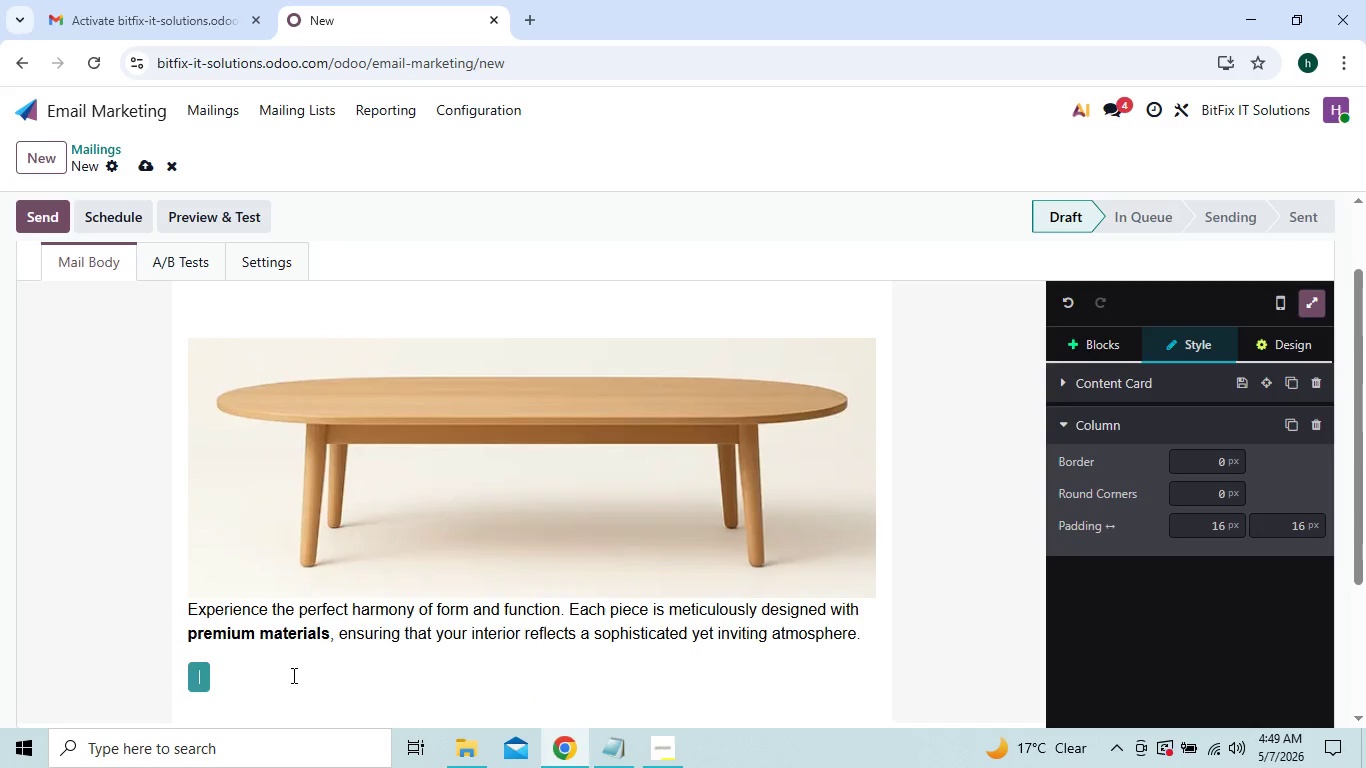 
key(Backspace)
 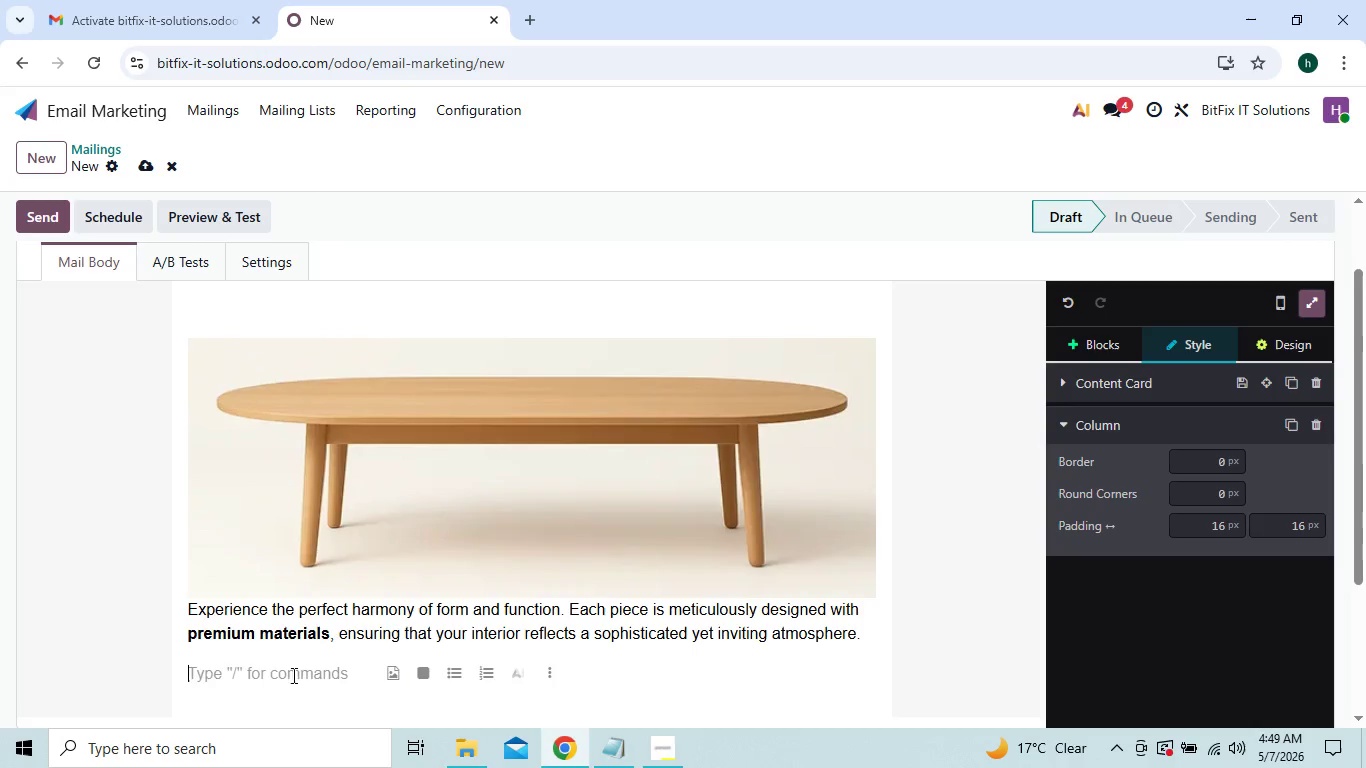 
key(Backspace)
 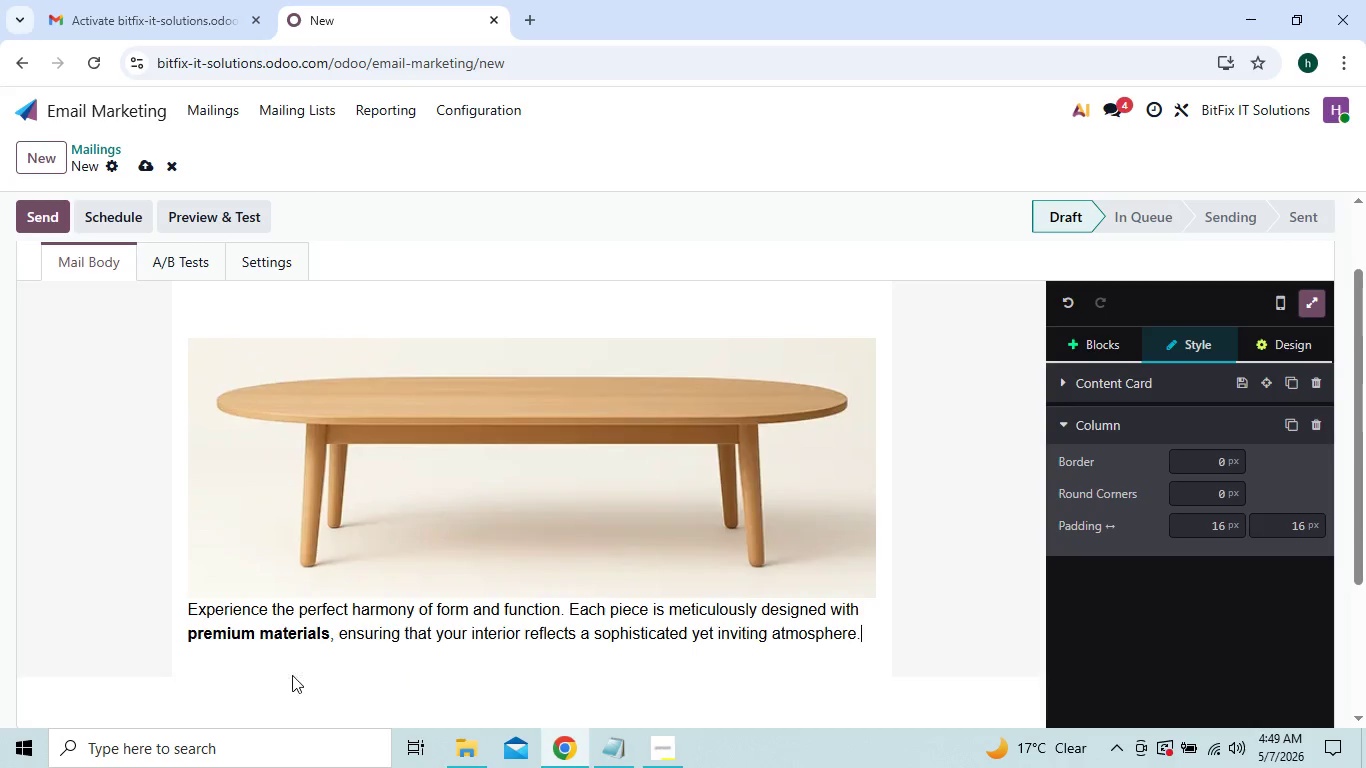 
key(Backspace)
 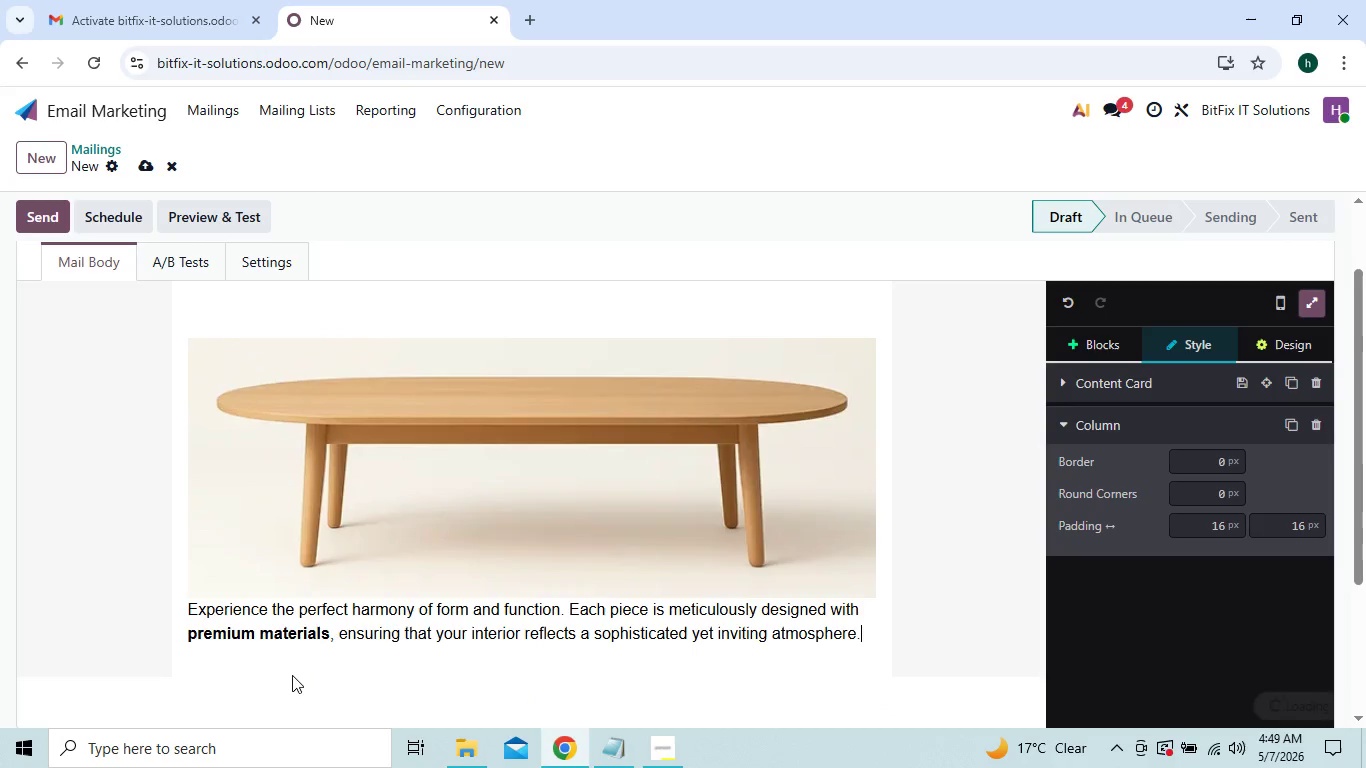 
key(Backspace)
 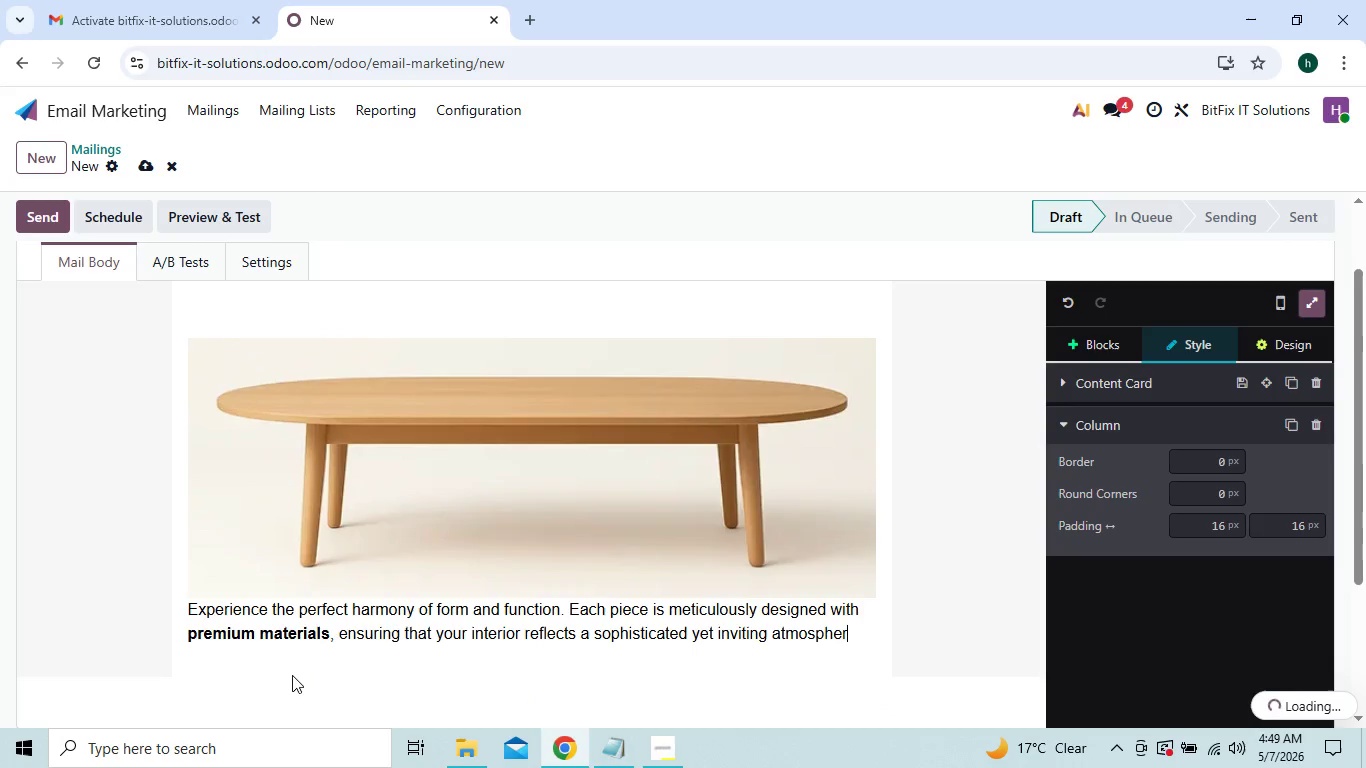 
hold_key(key=Backspace, duration=0.86)
 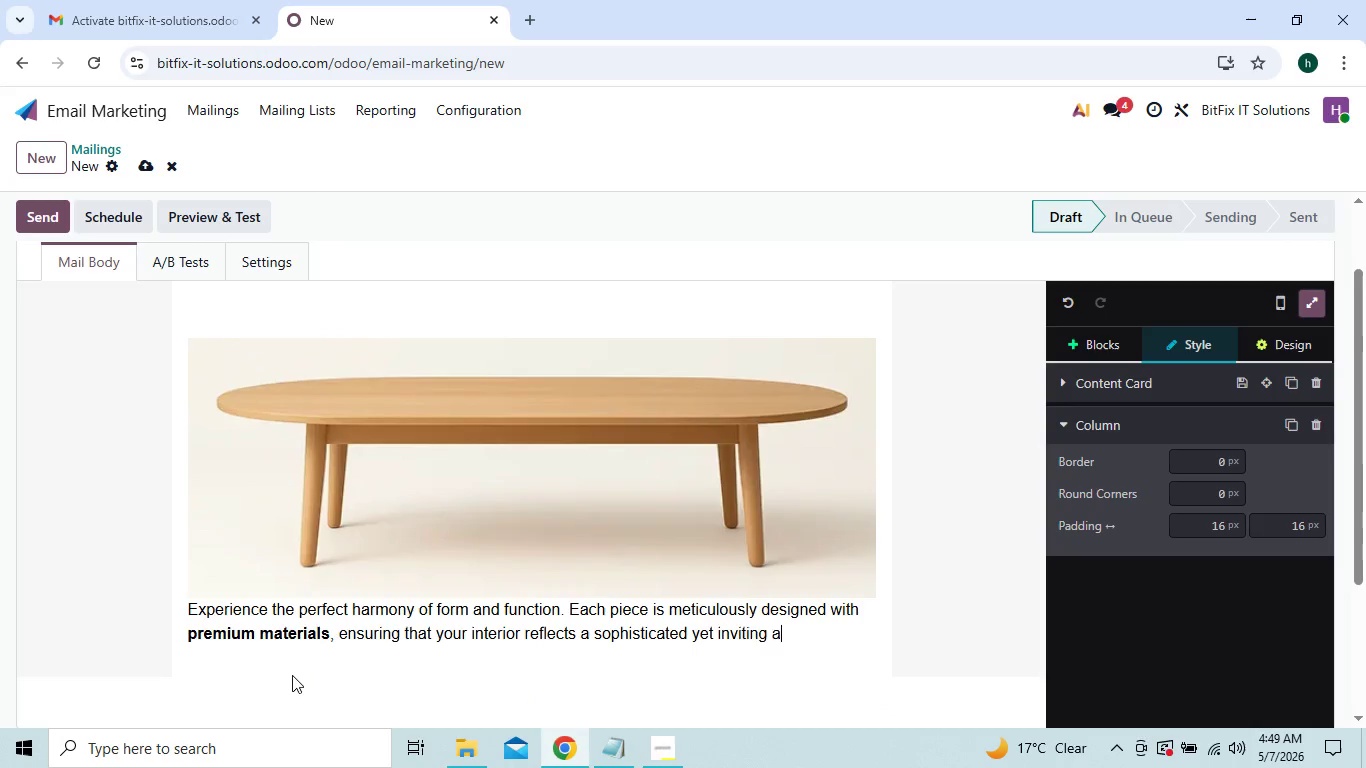 
key(Backspace)
 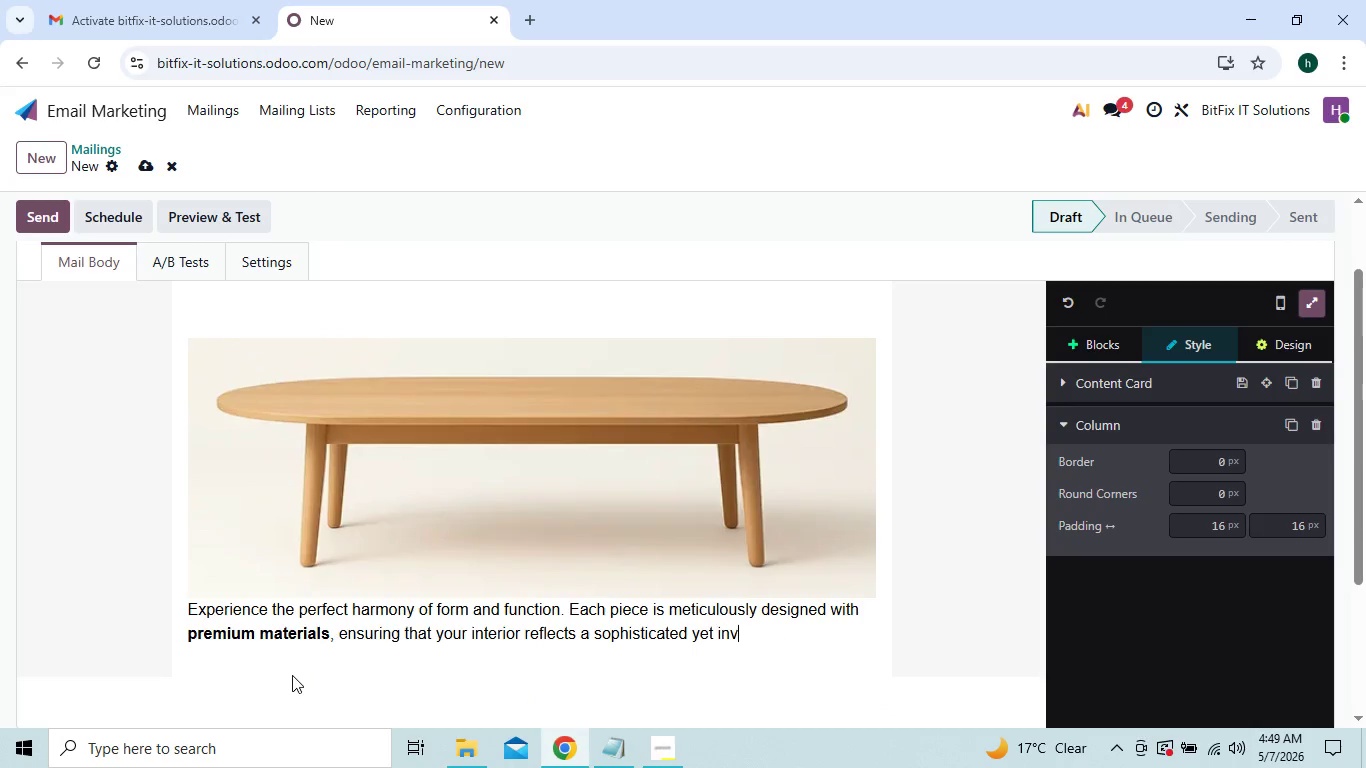 
key(Backspace)
 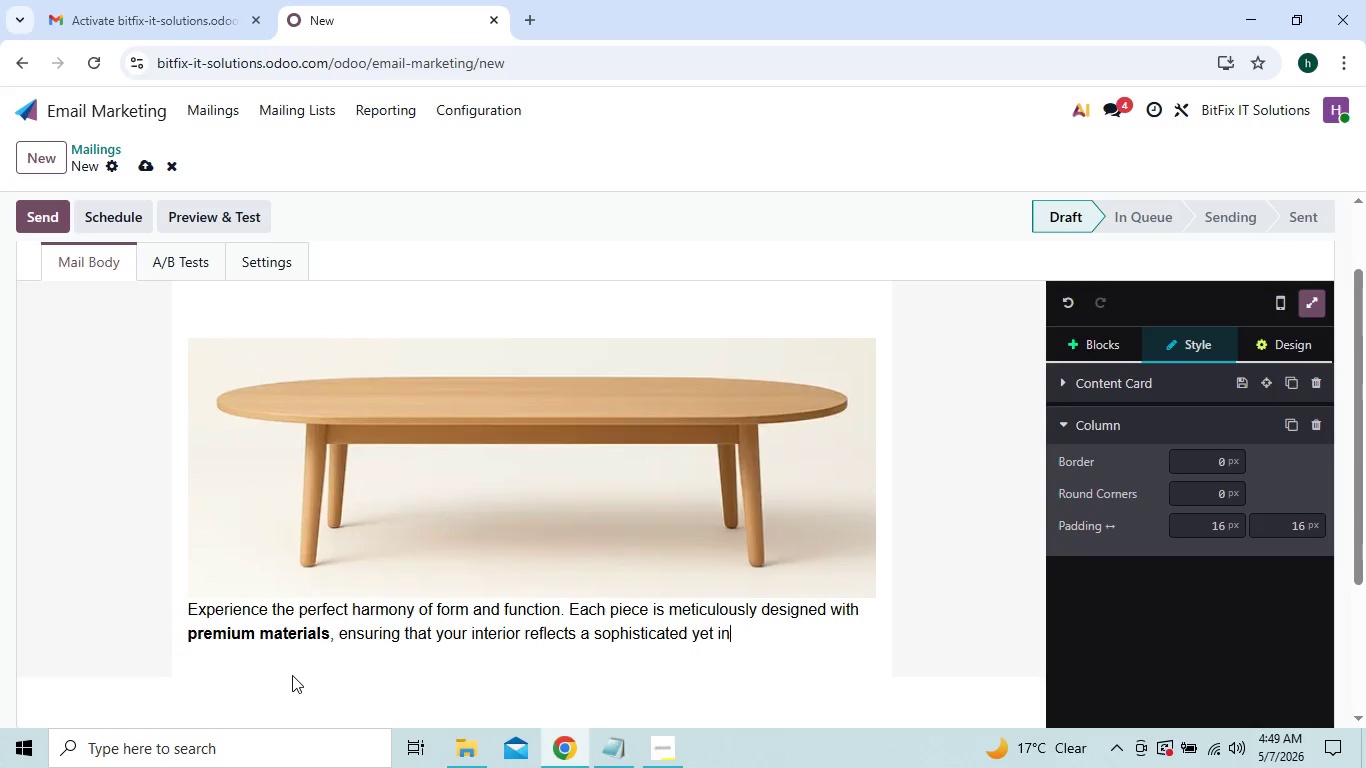 
key(Backspace)
 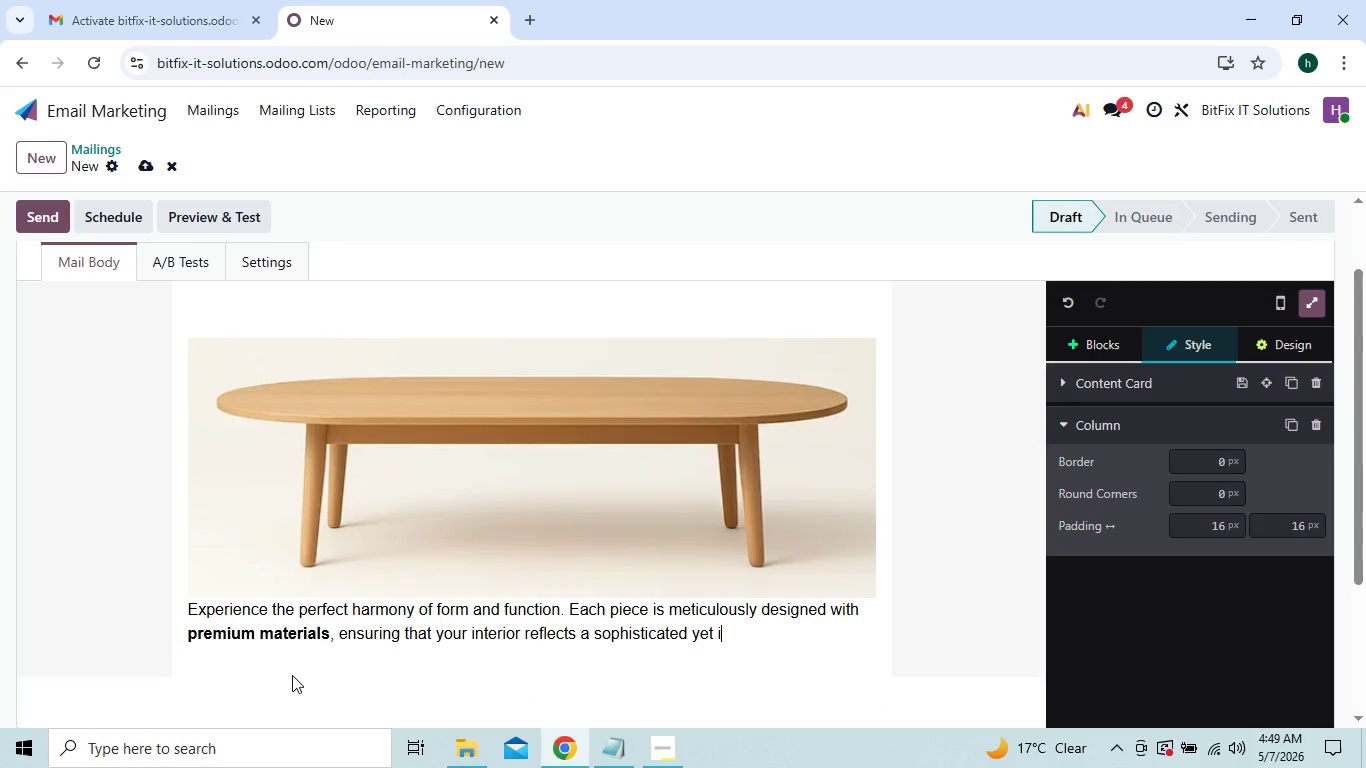 
key(Backspace)
 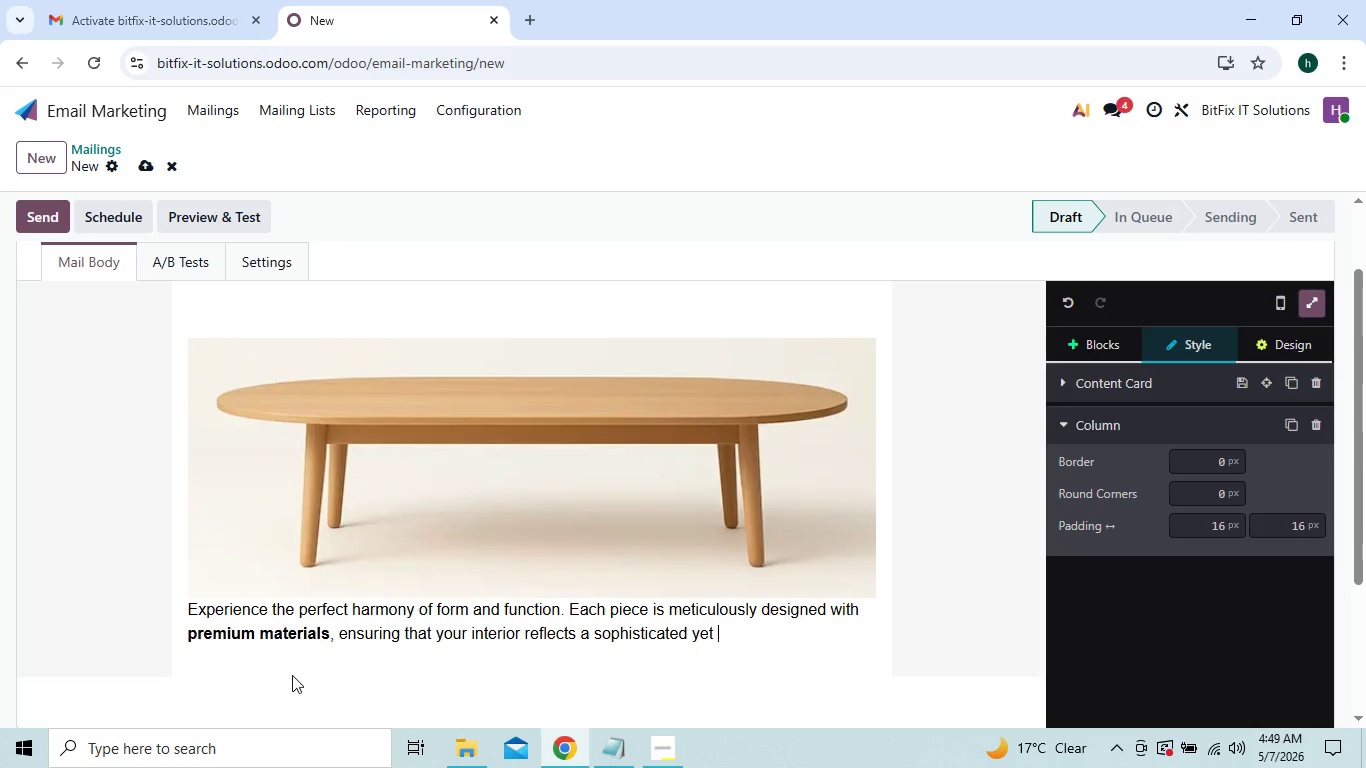 
key(Backspace)
 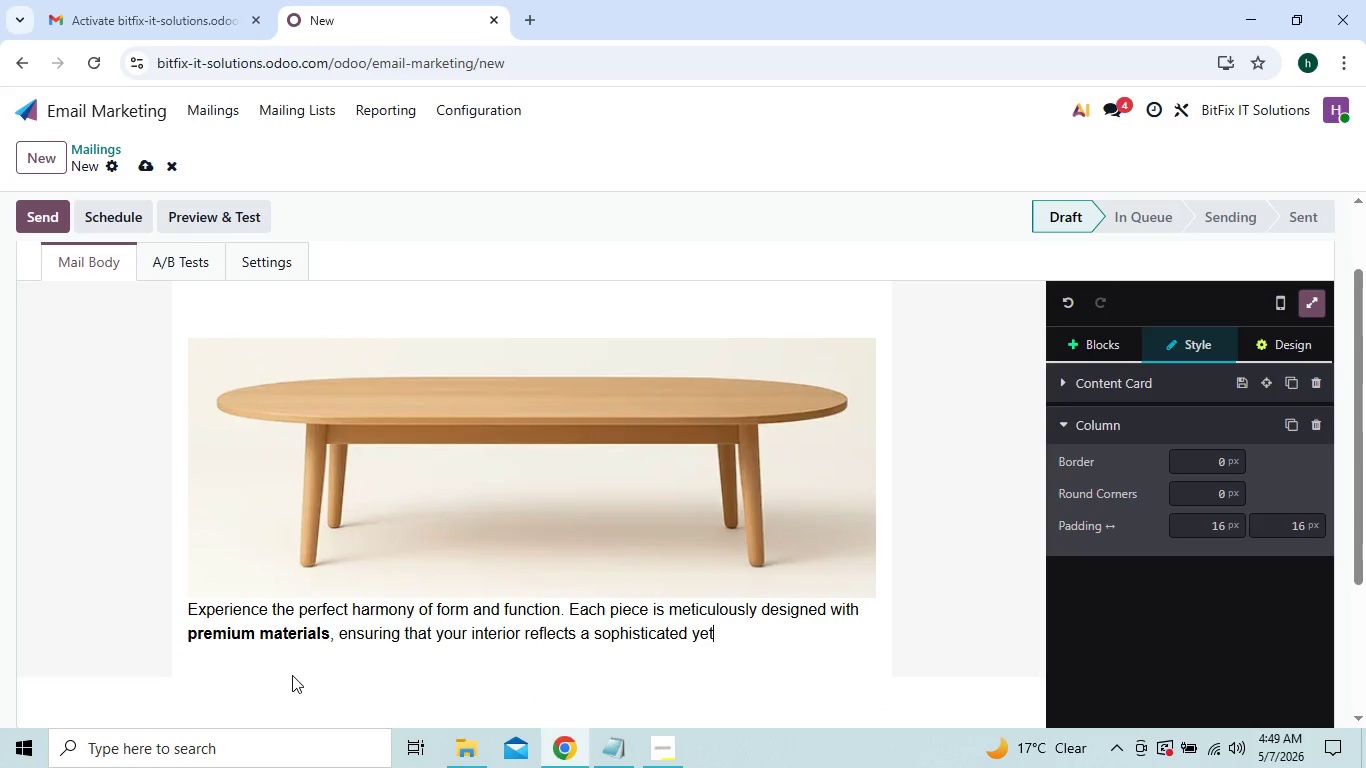 
key(Backspace)
 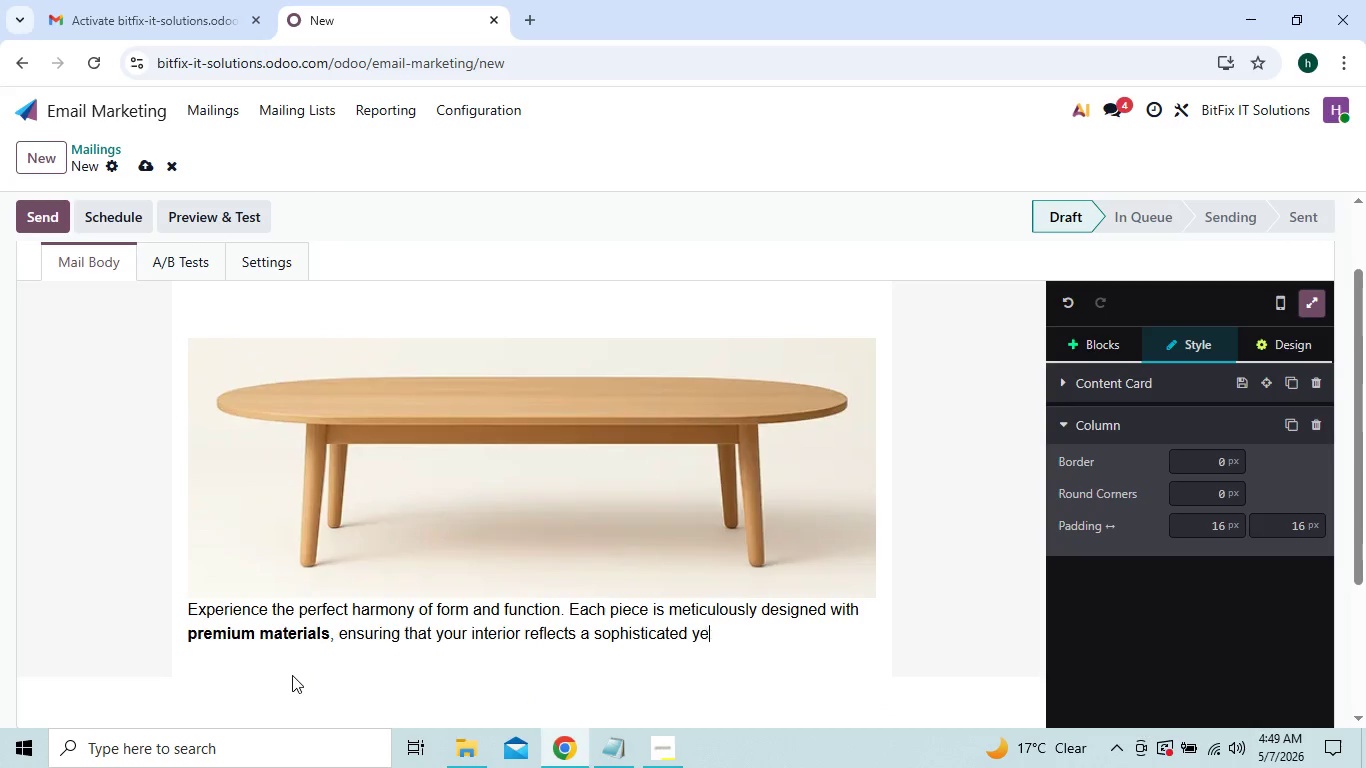 
key(Backspace)
 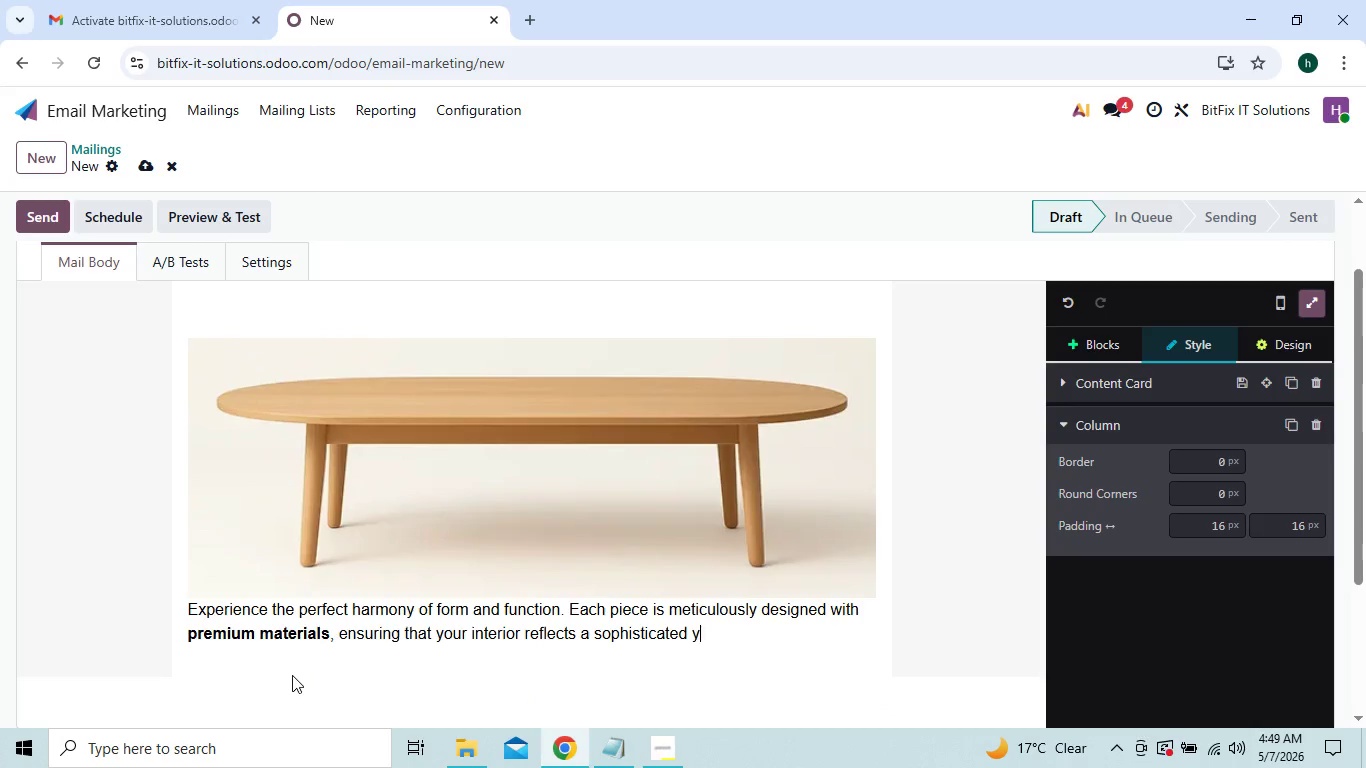 
key(Backspace)
 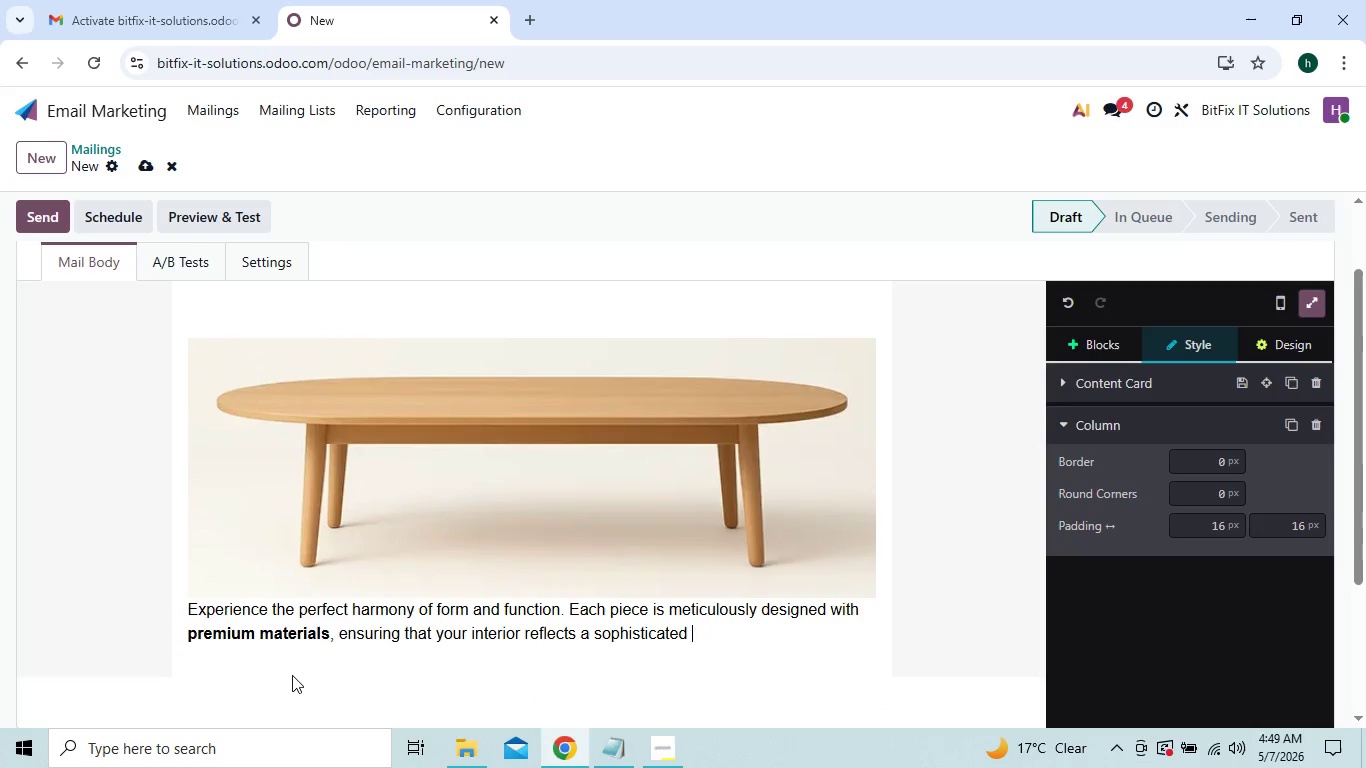 
key(Backspace)
 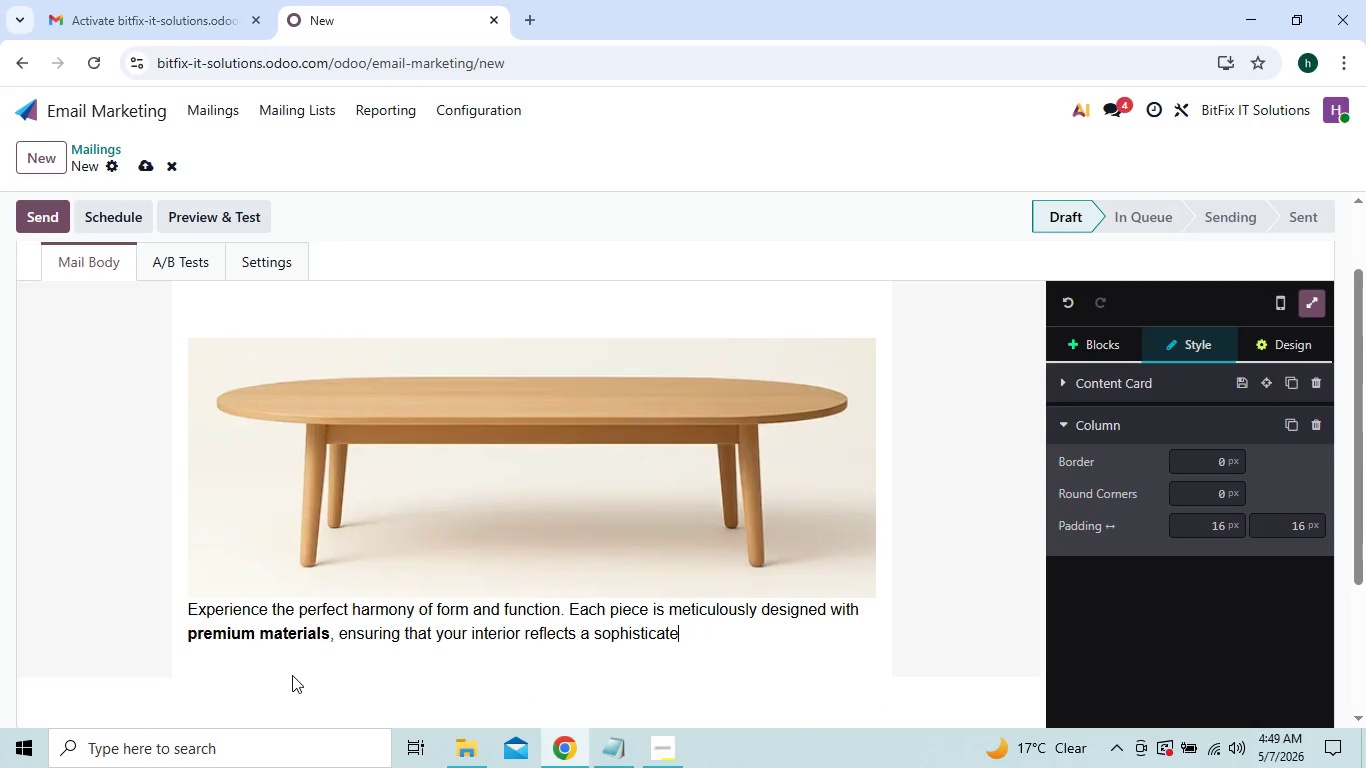 
key(Backspace)
 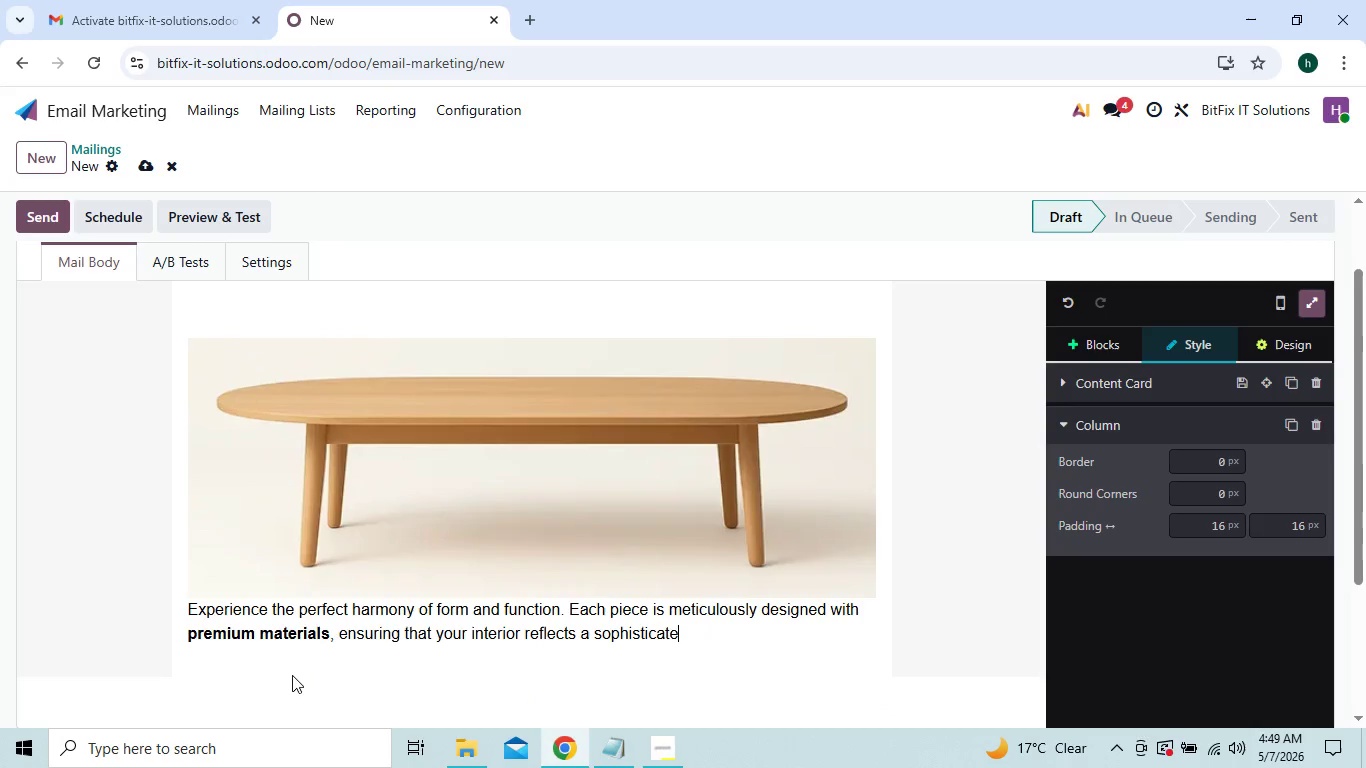 
key(Backspace)
 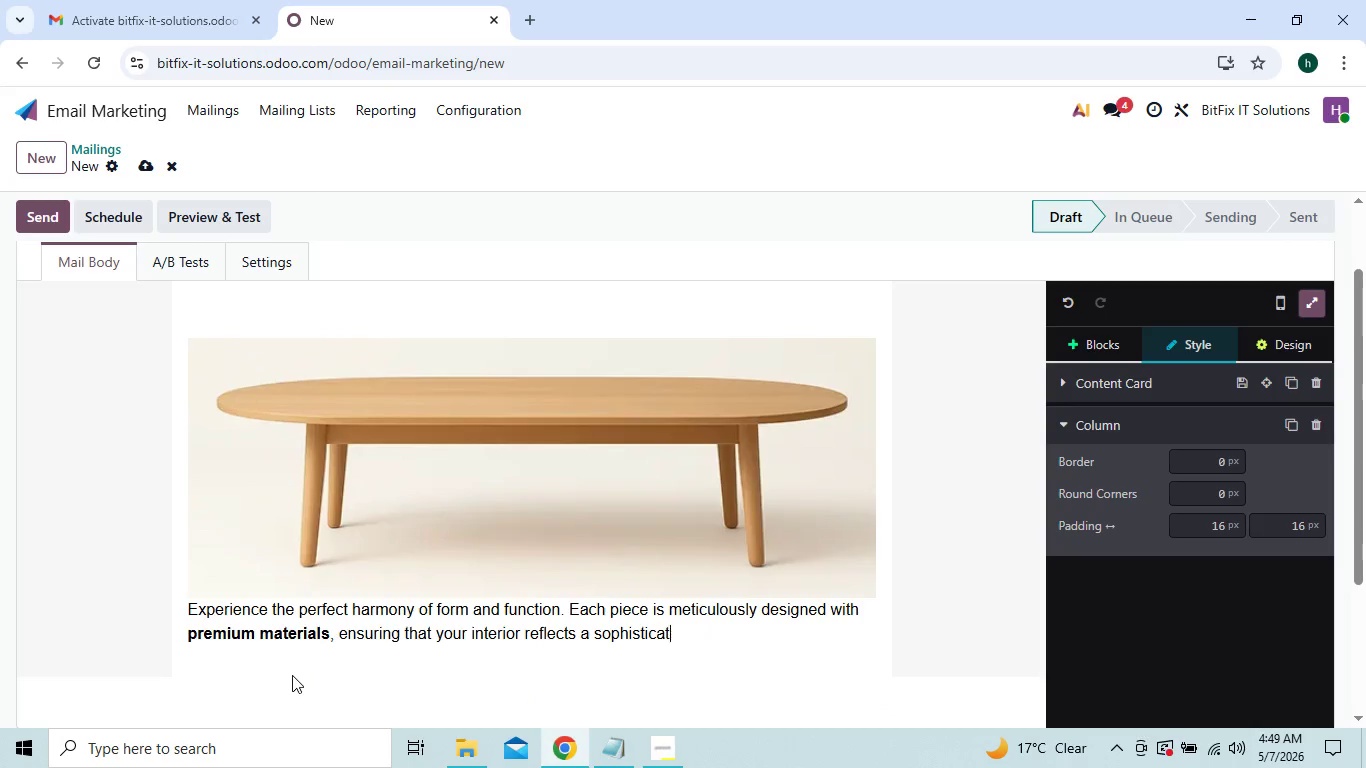 
key(Backspace)
 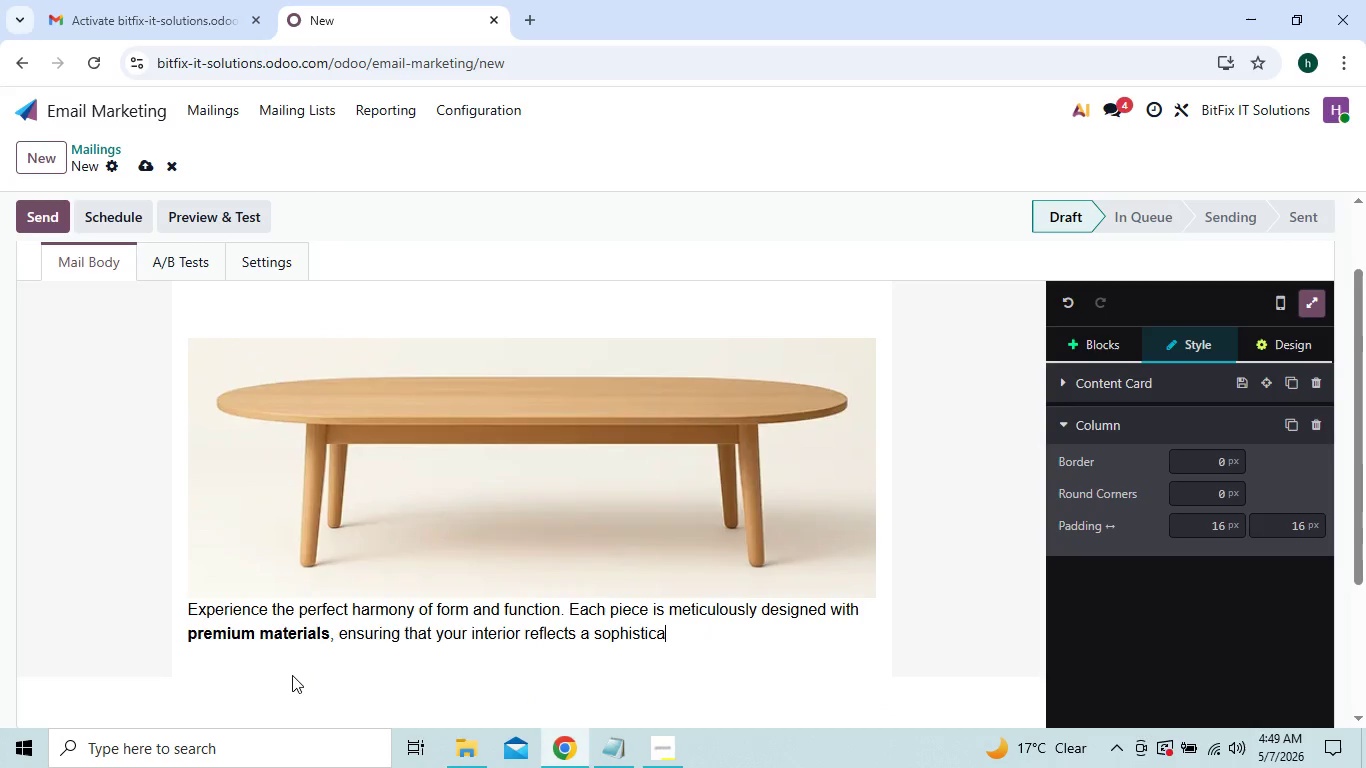 
key(Backspace)
 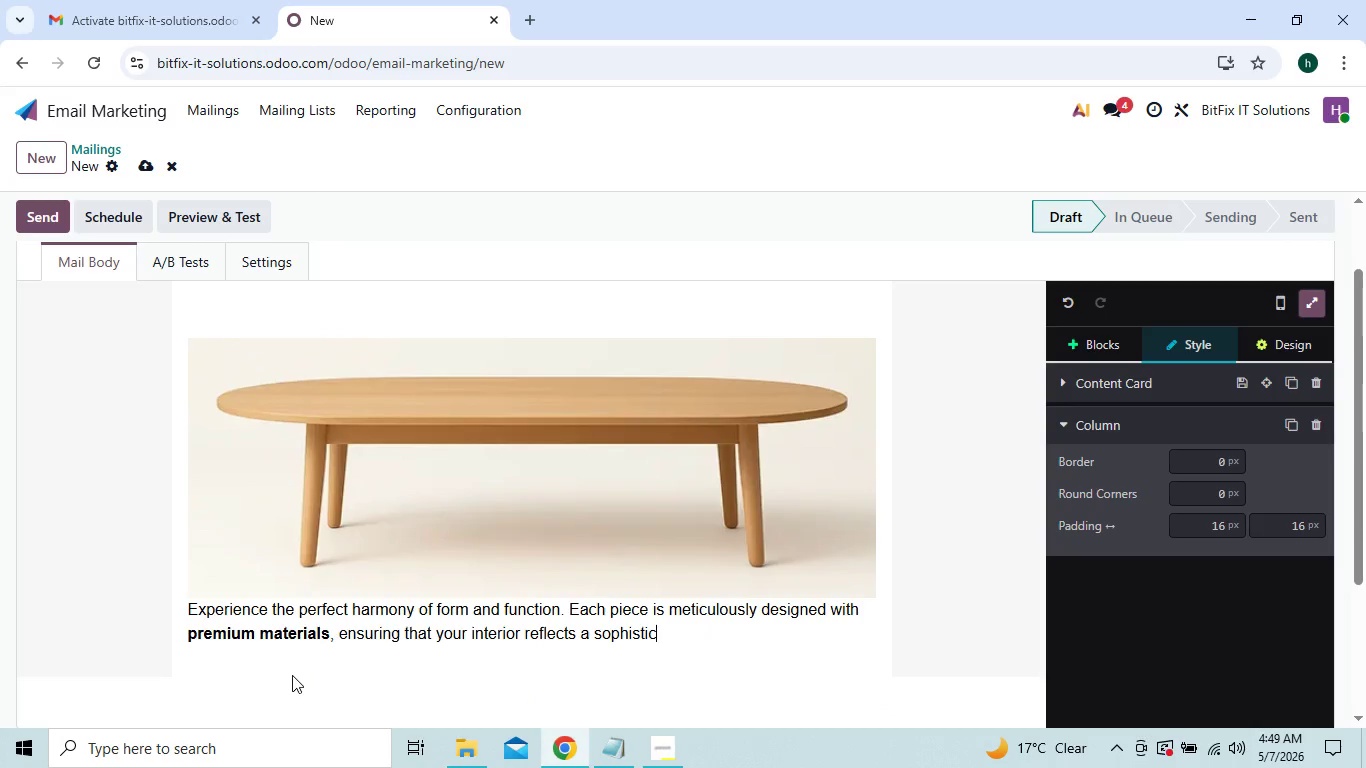 
key(Backspace)
 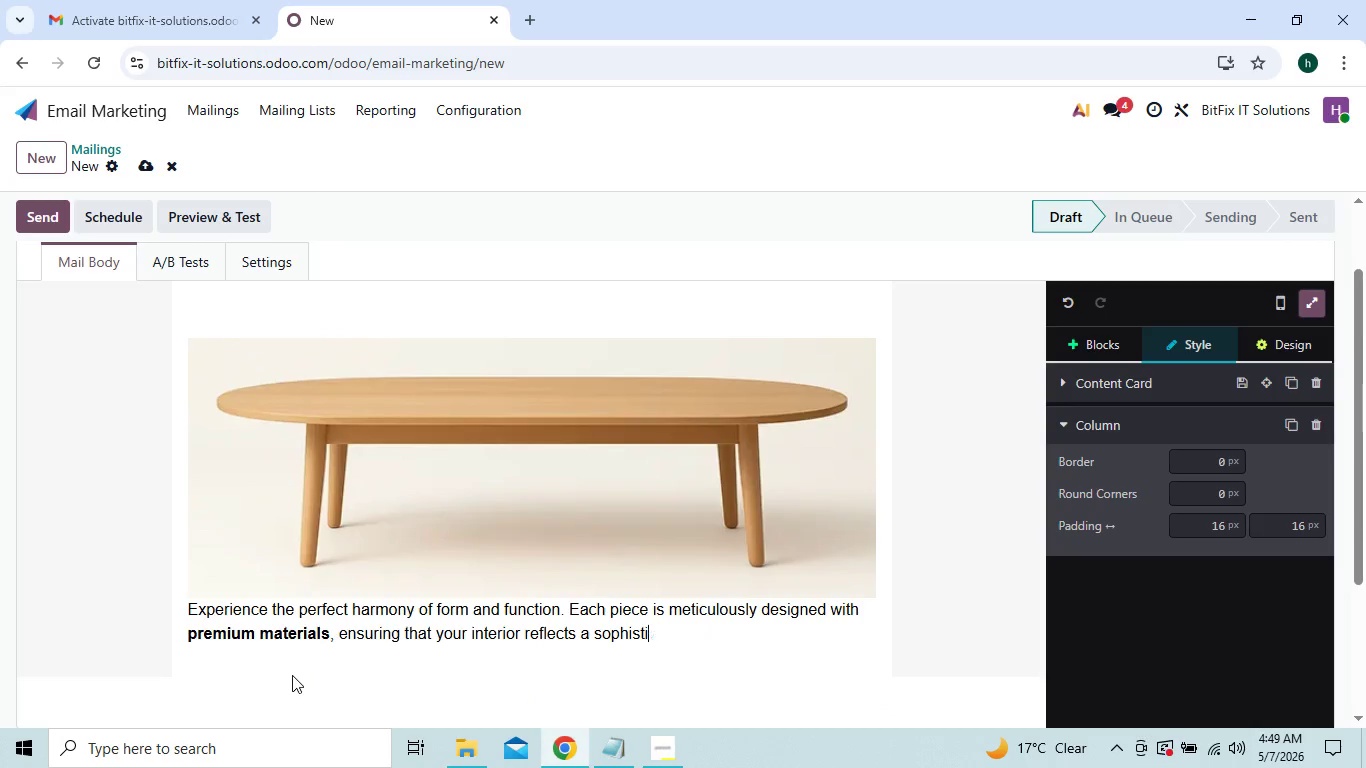 
key(Backspace)
 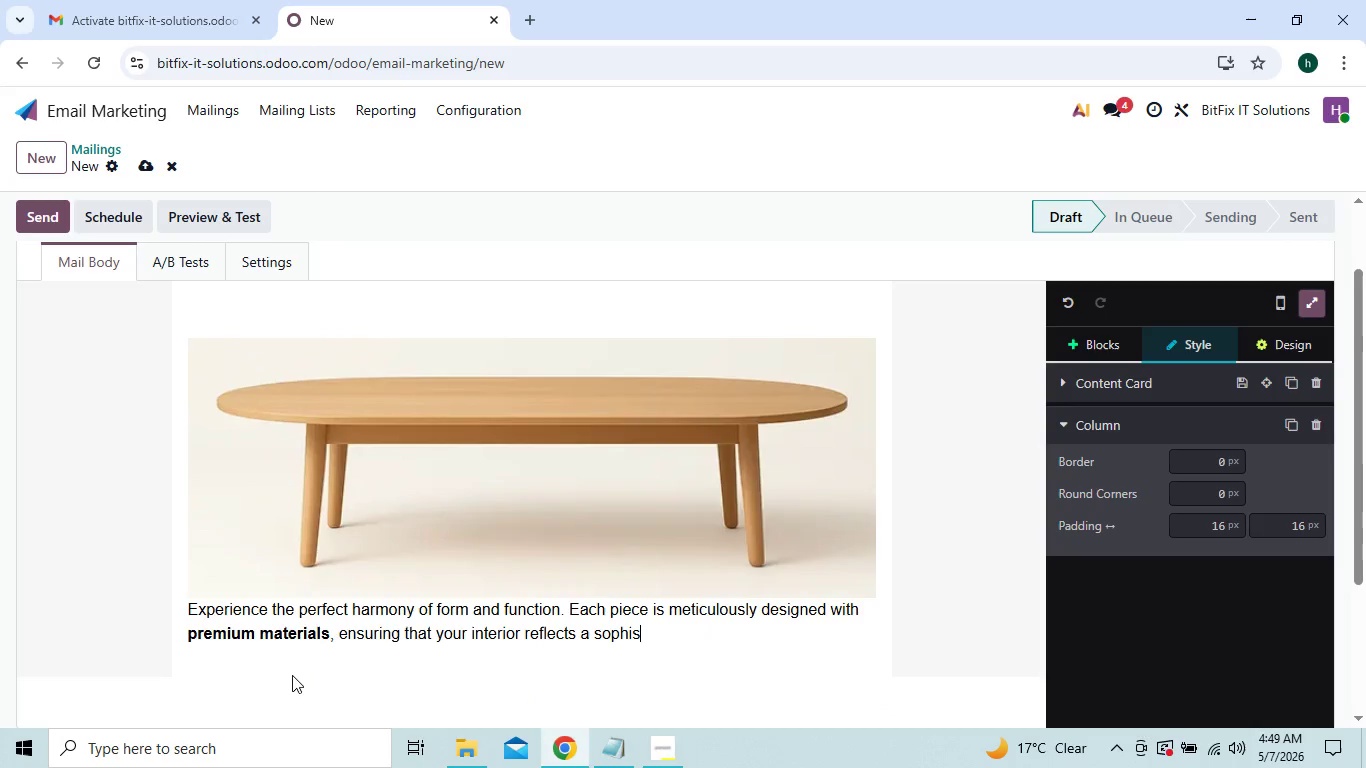 
hold_key(key=Backspace, duration=0.83)
 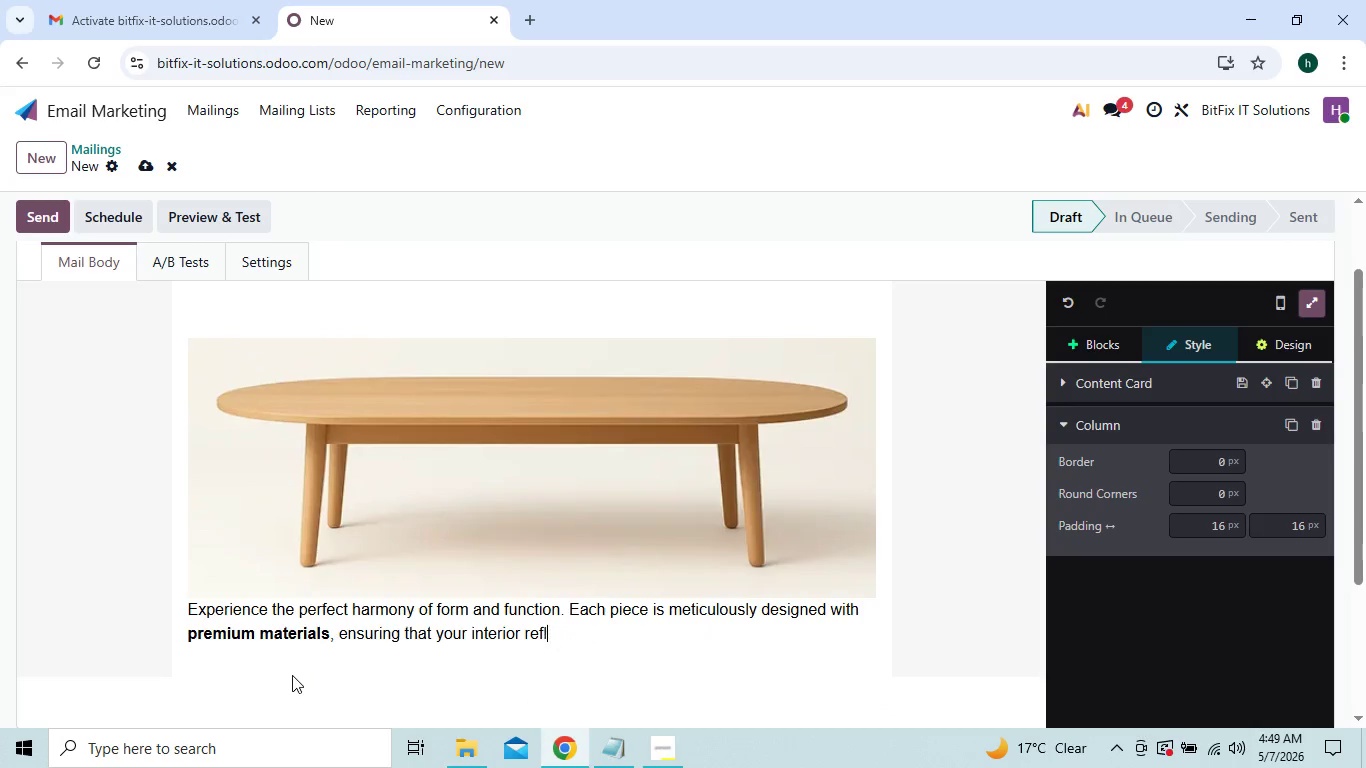 
key(Backspace)
 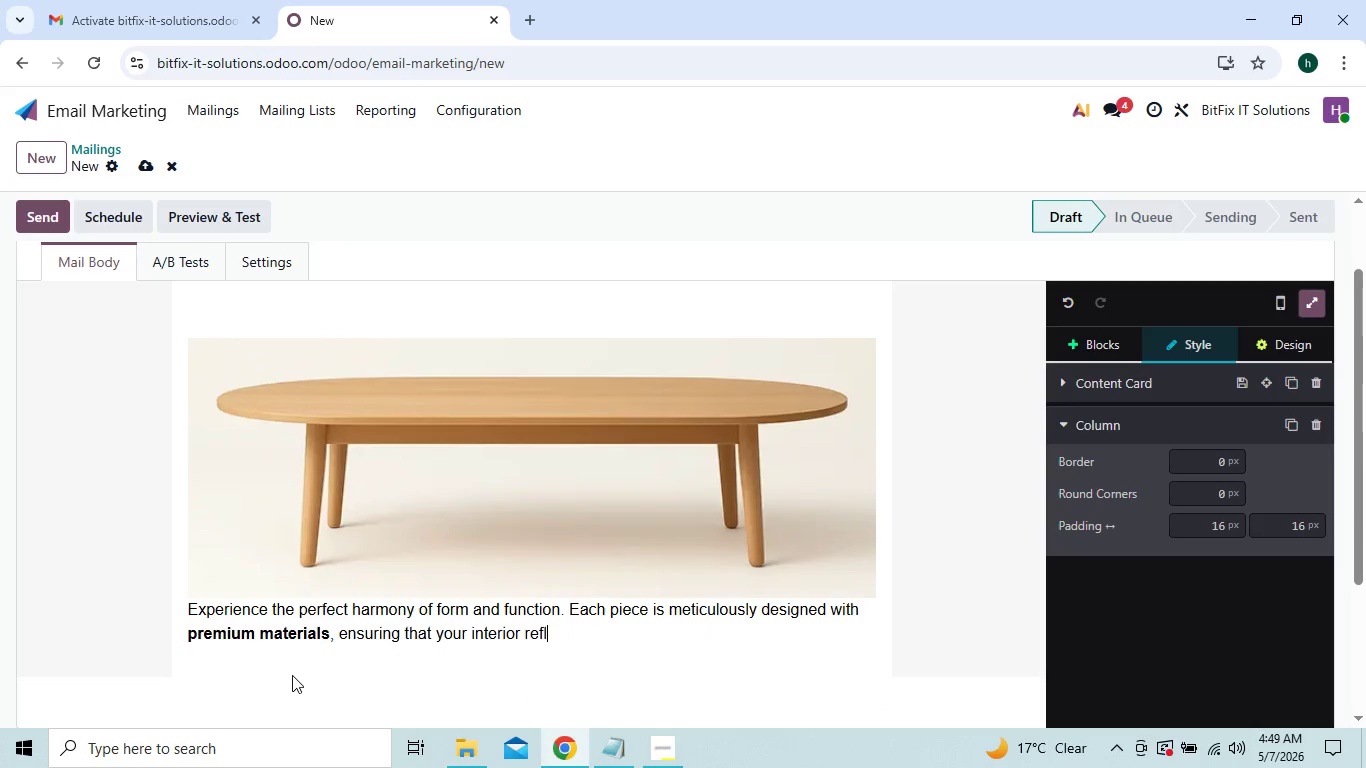 
key(Backspace)
 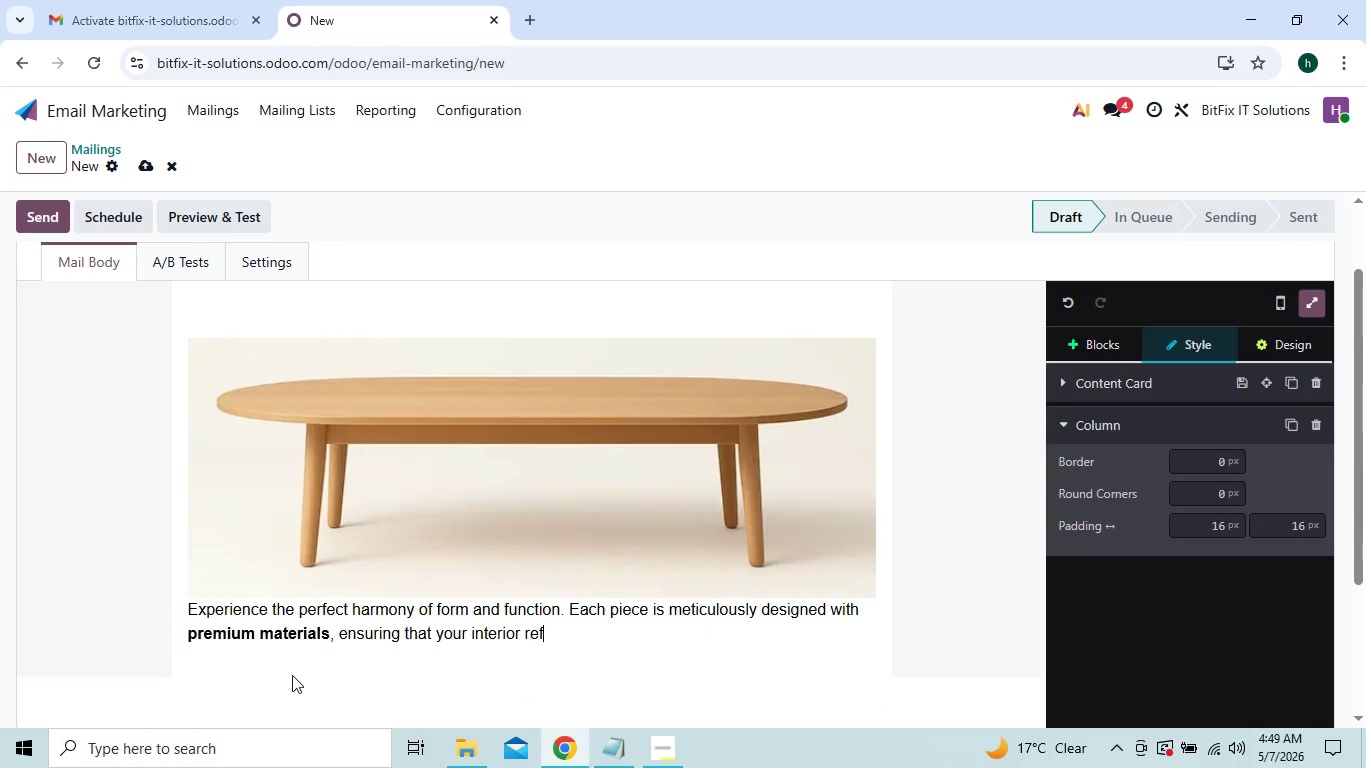 
key(Backspace)
 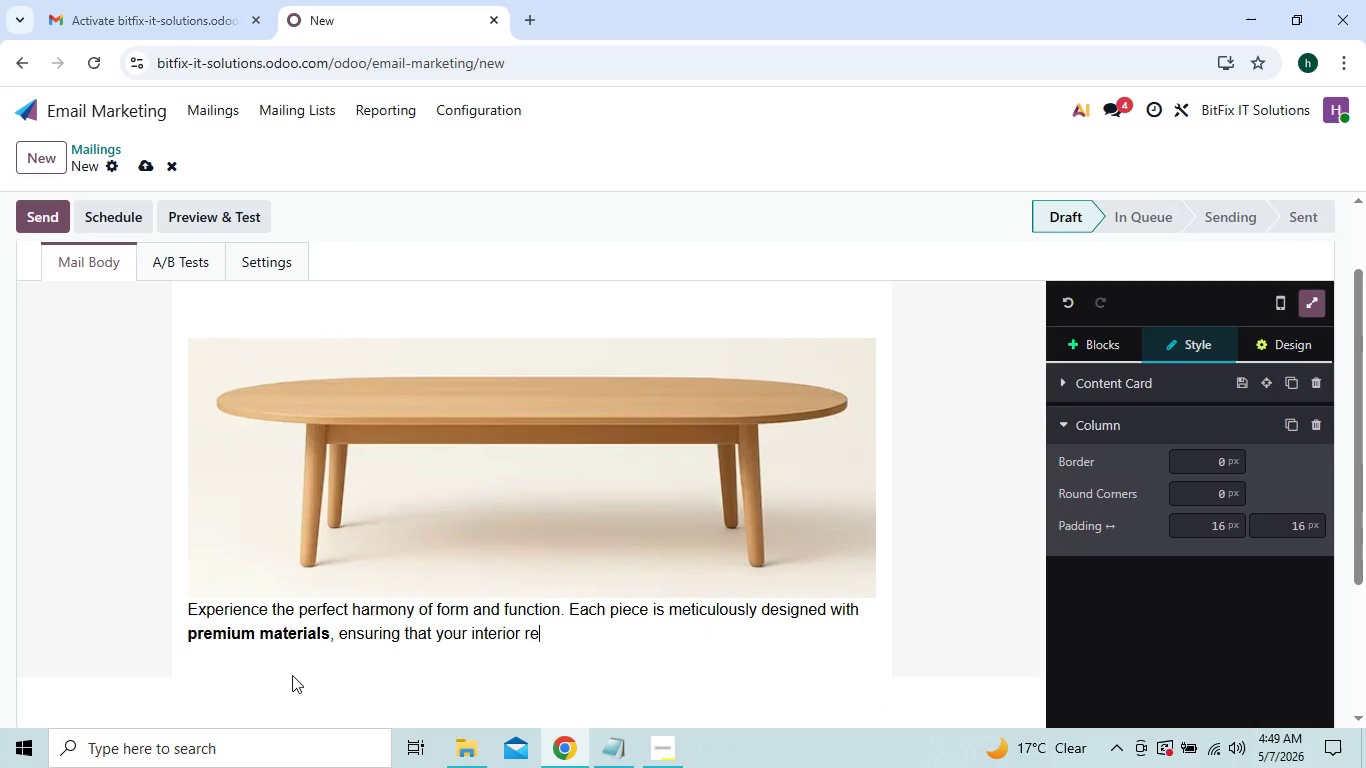 
key(Backspace)
 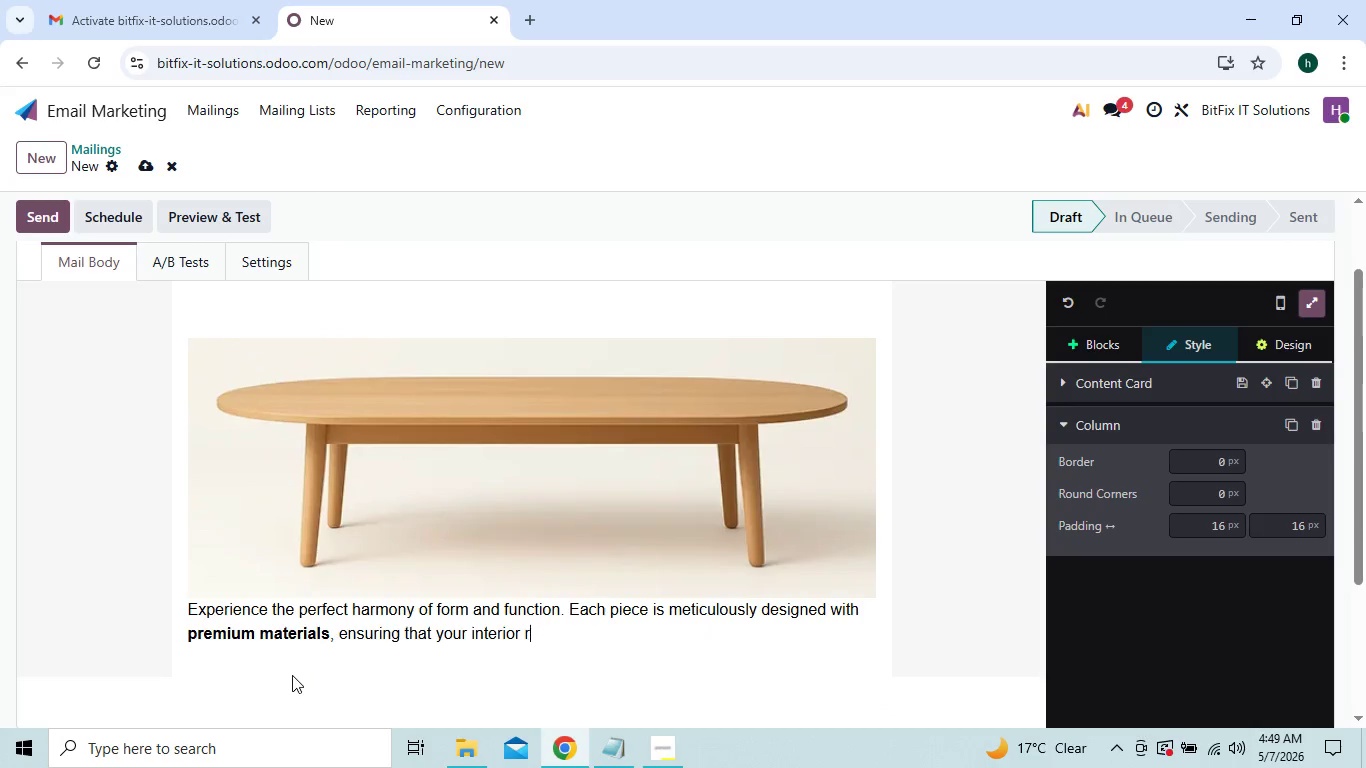 
key(Backspace)
 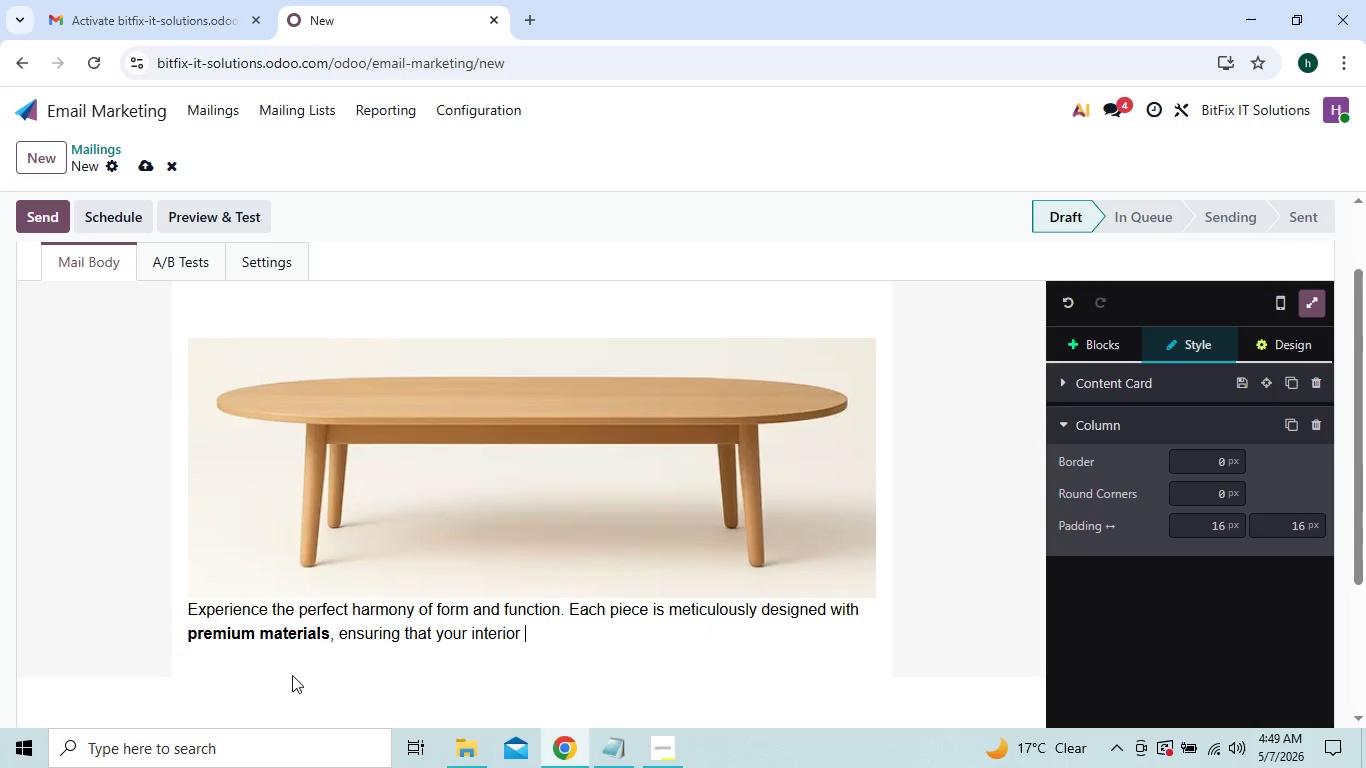 
key(Backspace)
 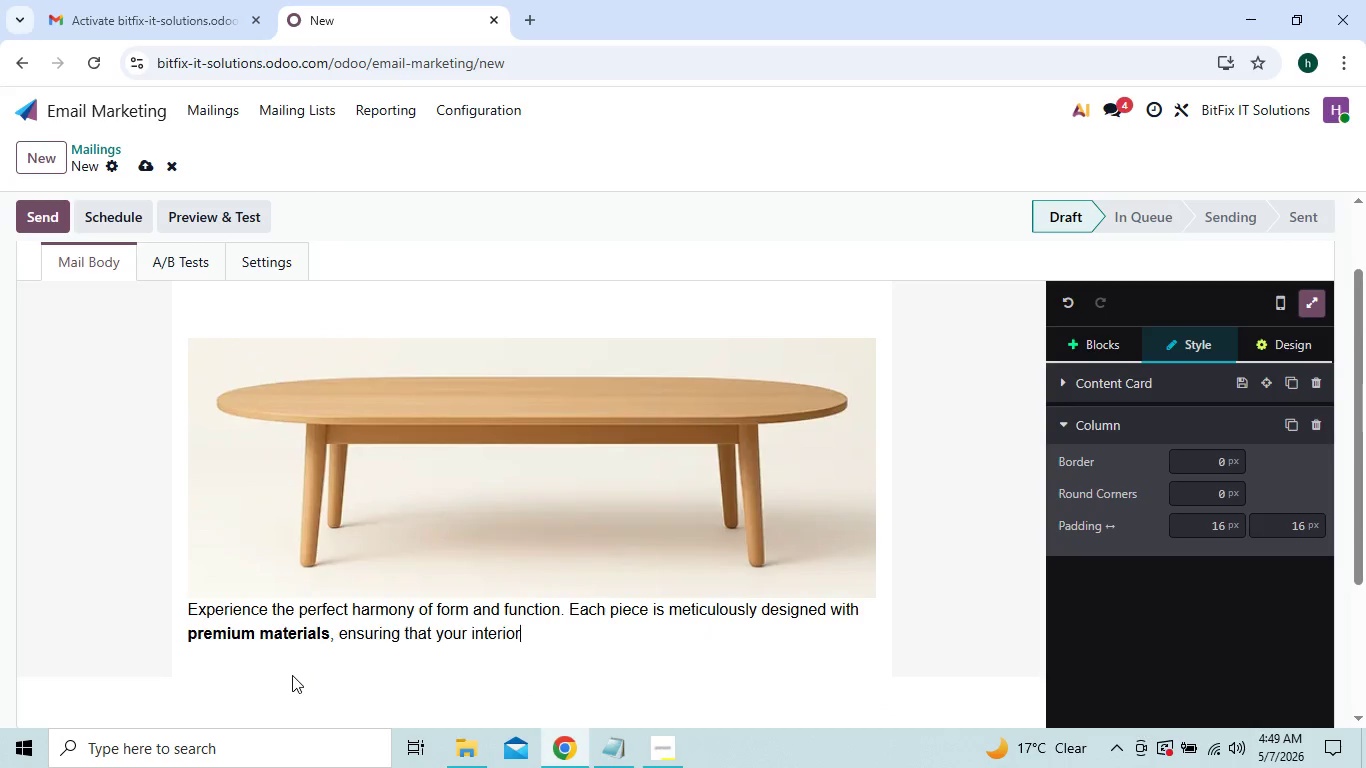 
key(Backspace)
 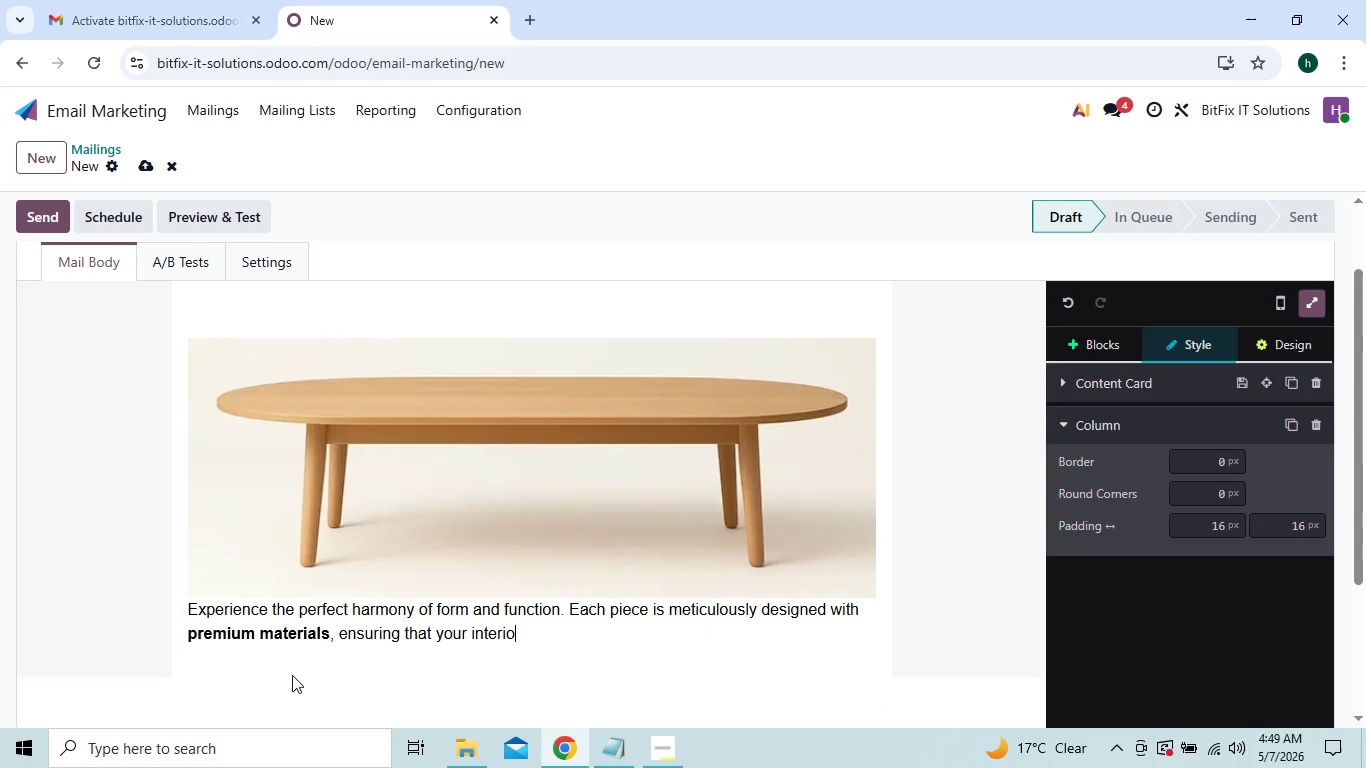 
key(Backspace)
 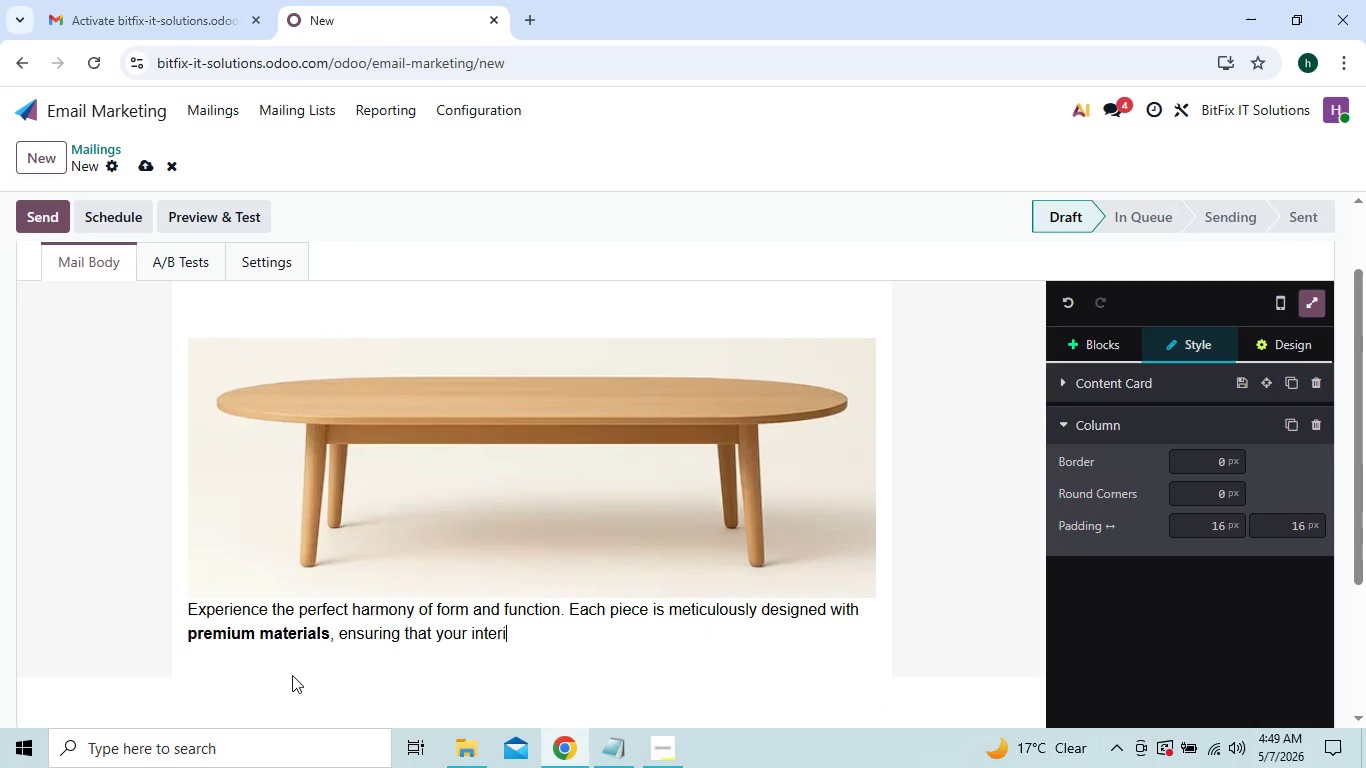 
key(Backspace)
 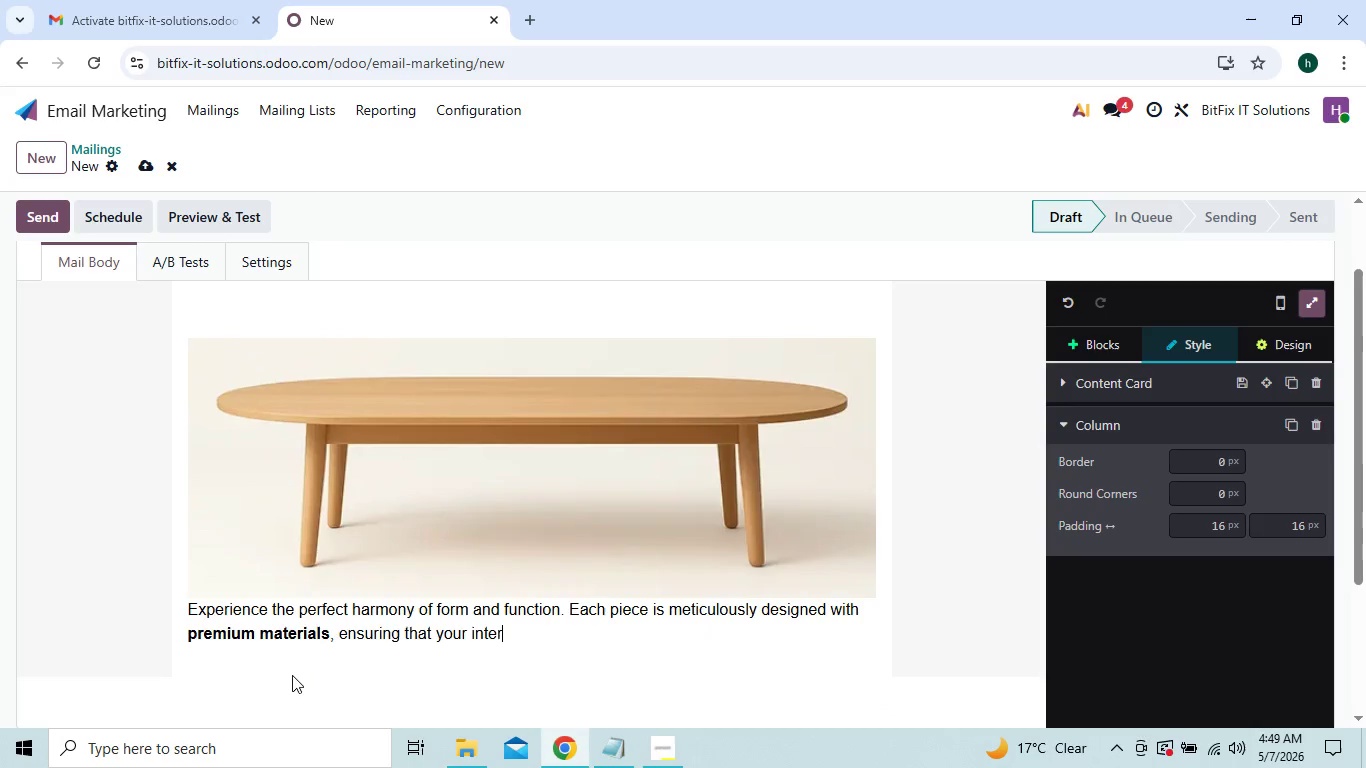 
key(Backspace)
 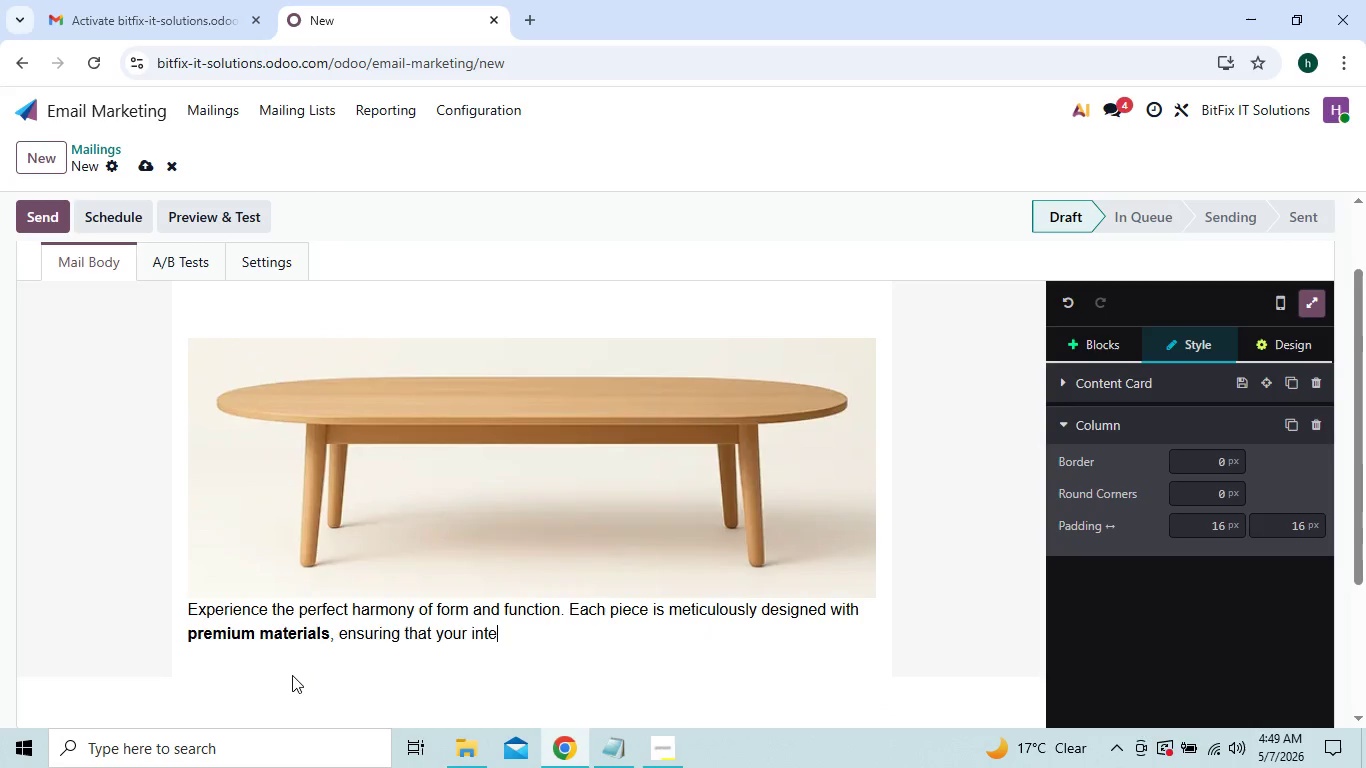 
key(Backspace)
 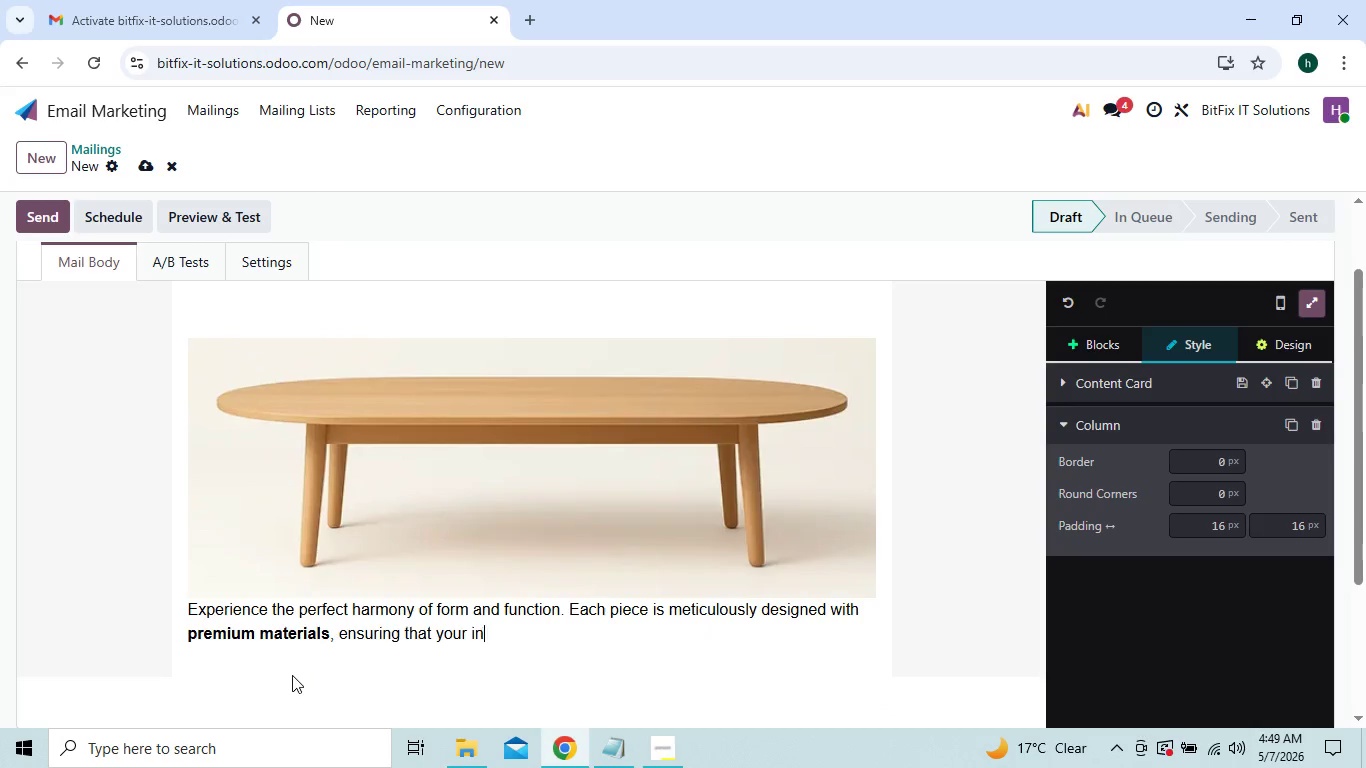 
key(Backspace)
 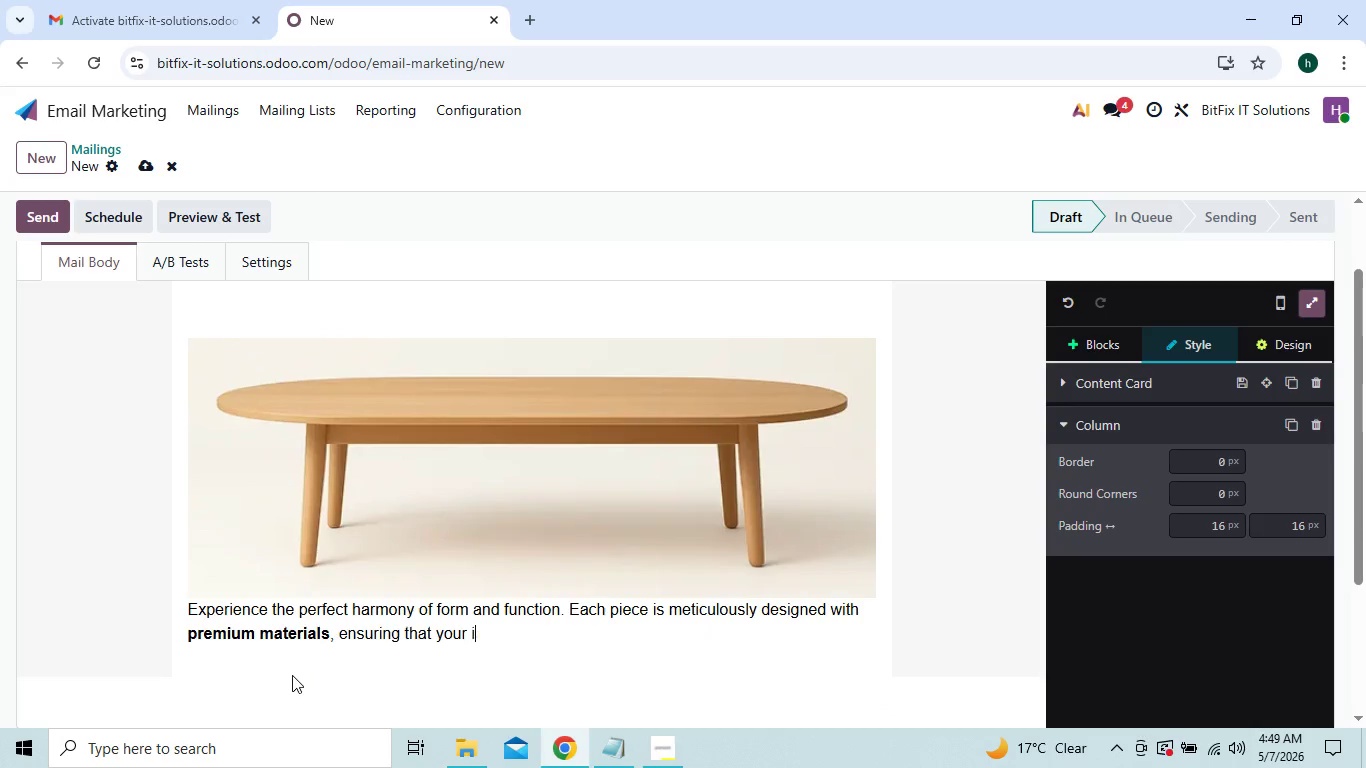 
key(Backspace)
 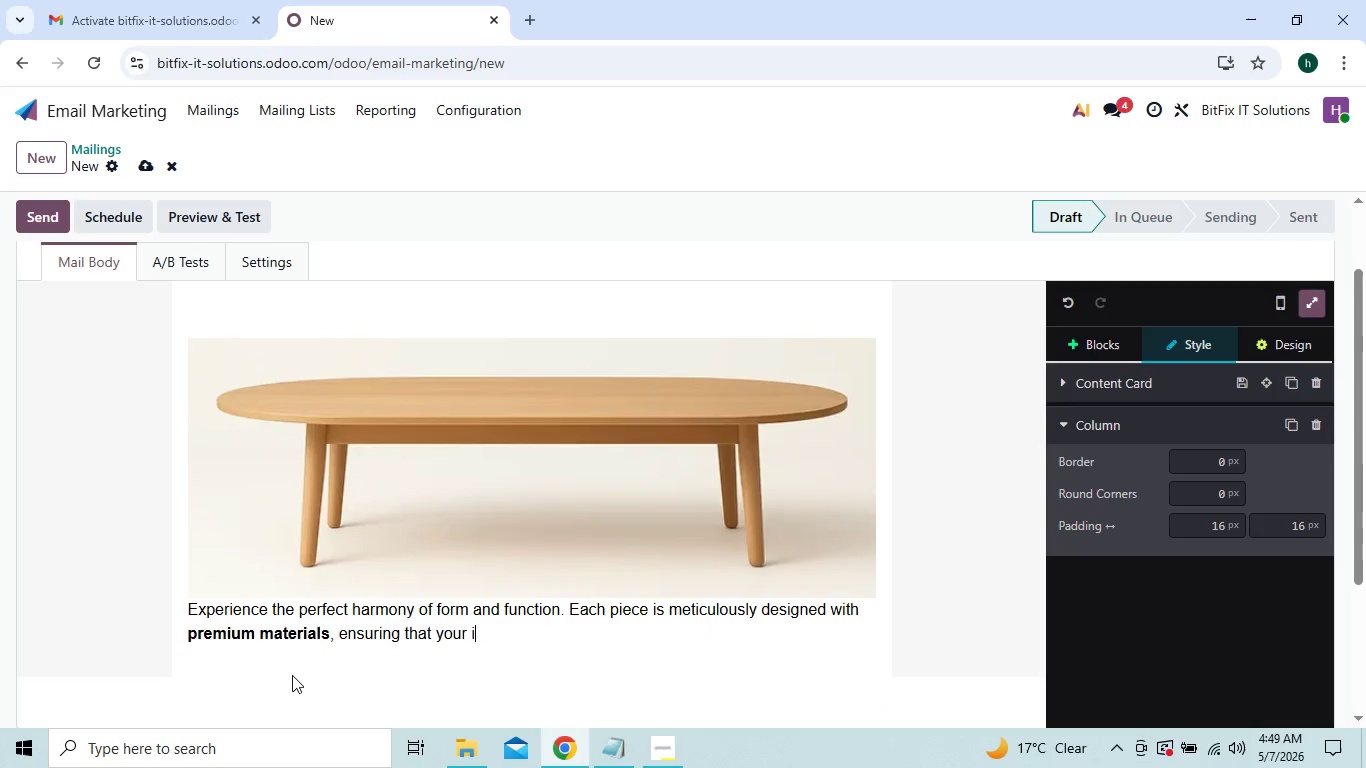 
key(Backspace)
 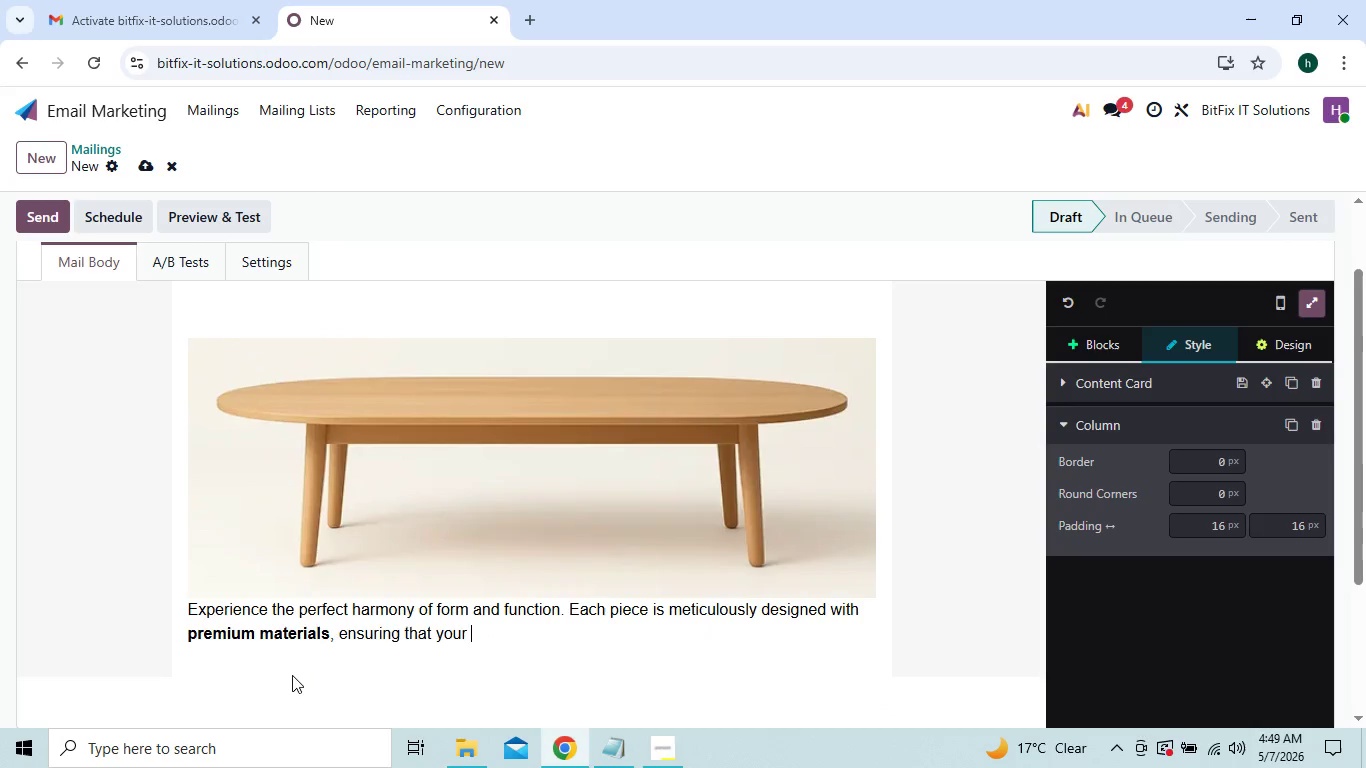 
key(Backspace)
 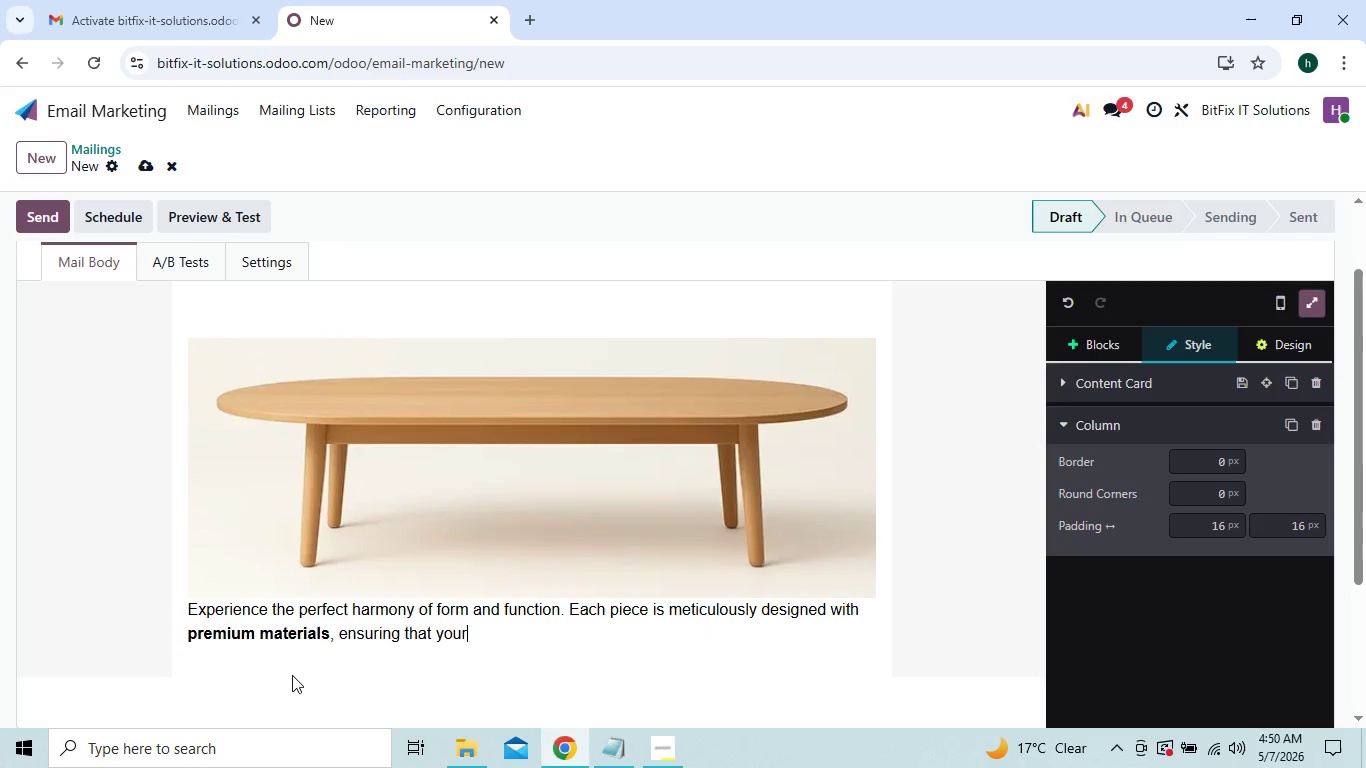 
key(Backspace)
 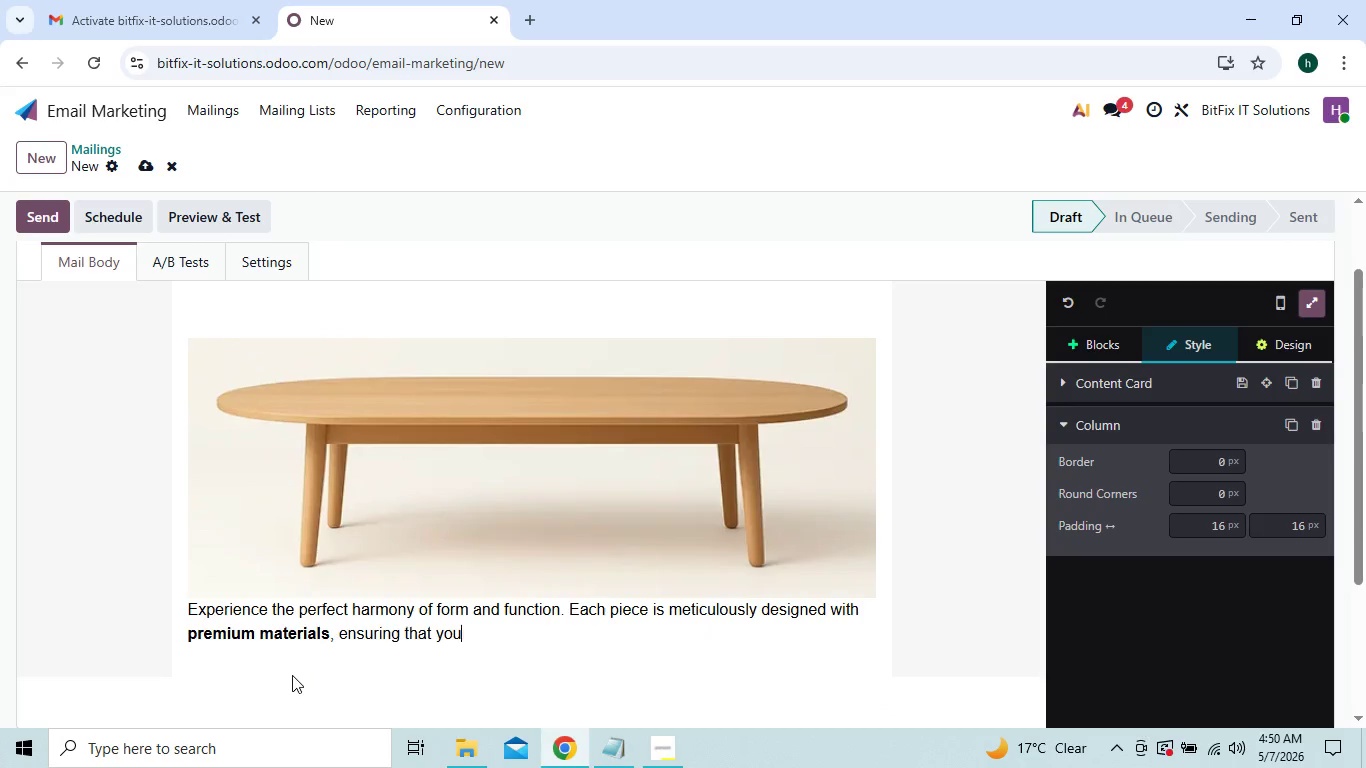 
key(Backspace)
 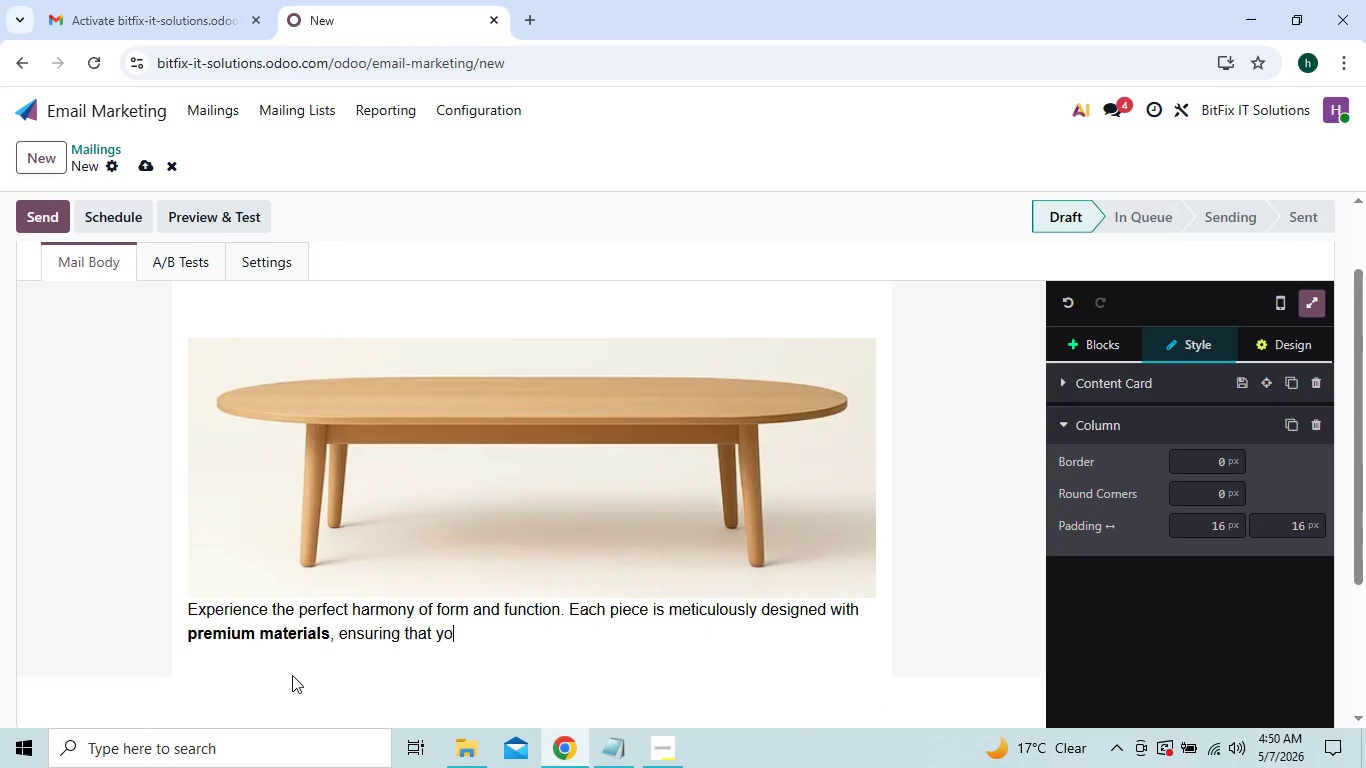 
key(Backspace)
 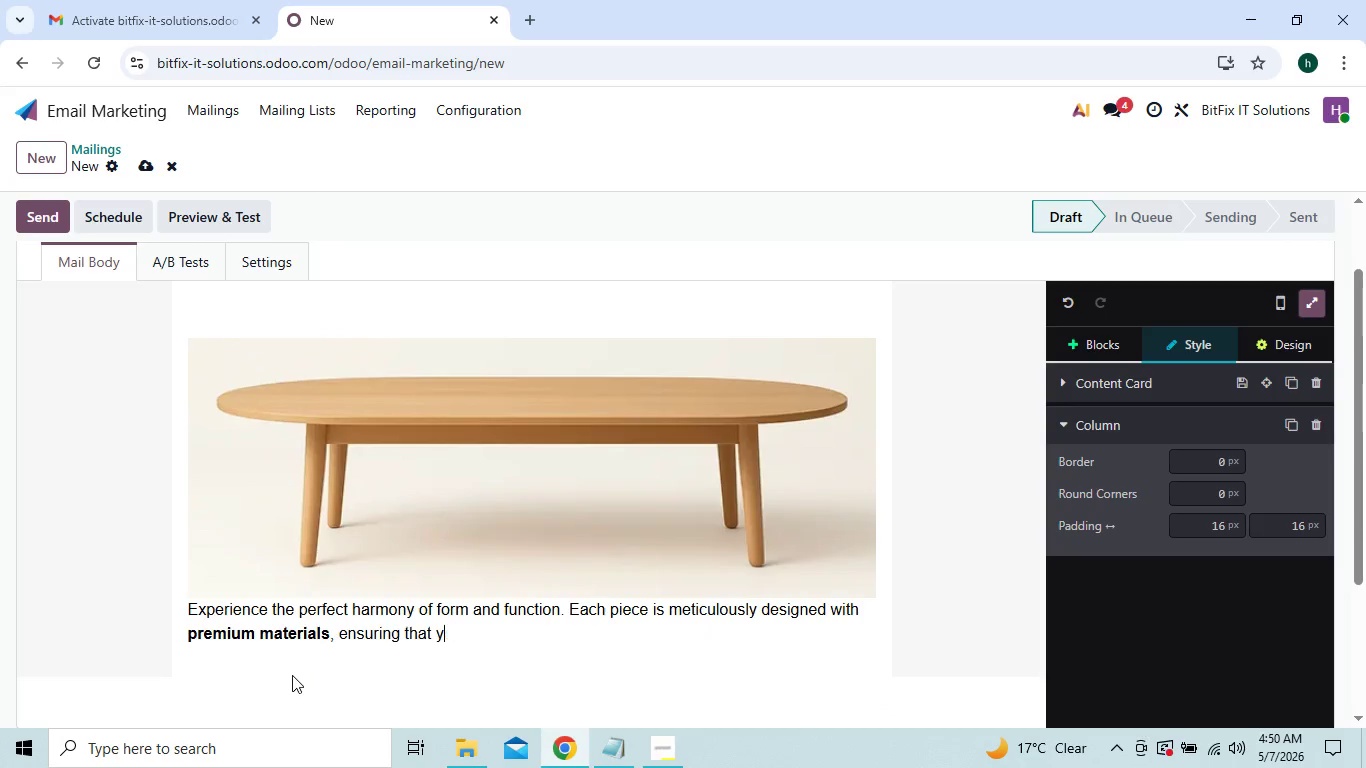 
key(Backspace)
 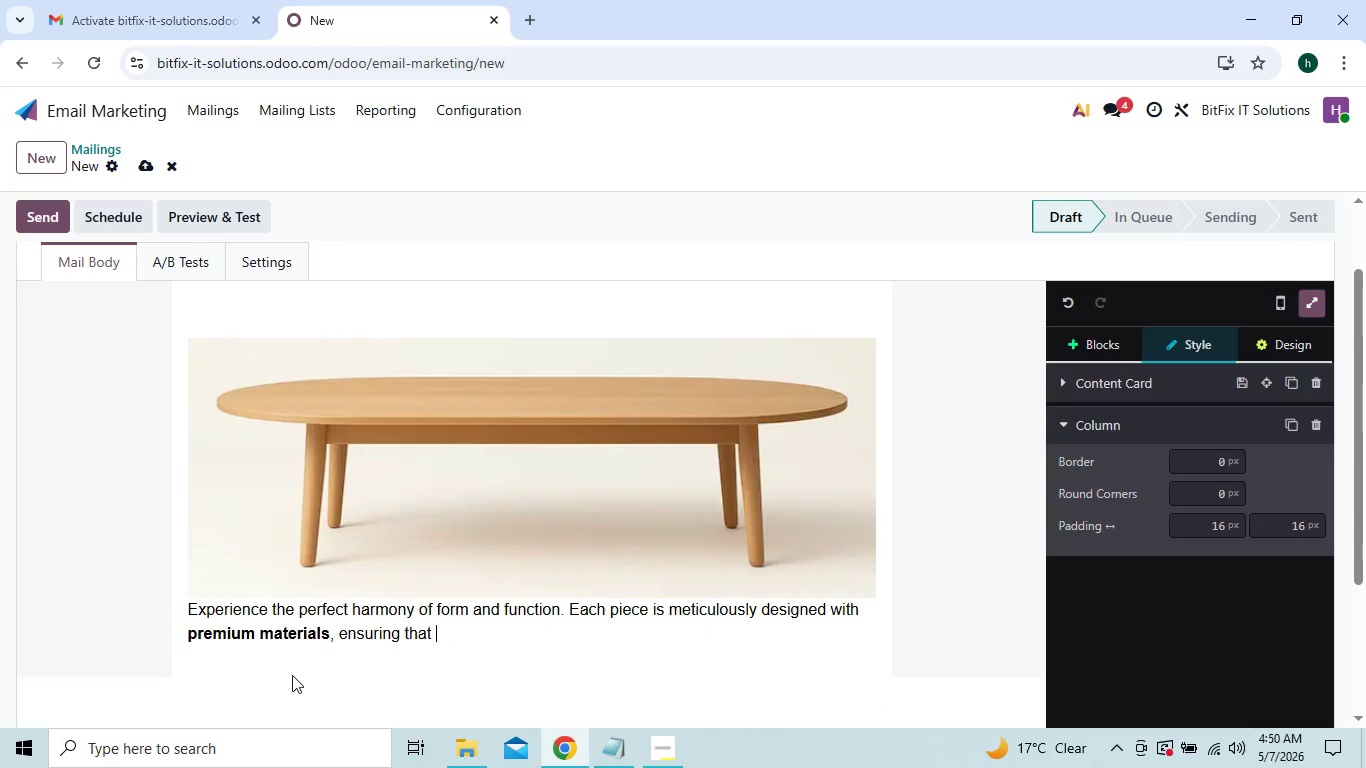 
key(Backspace)
 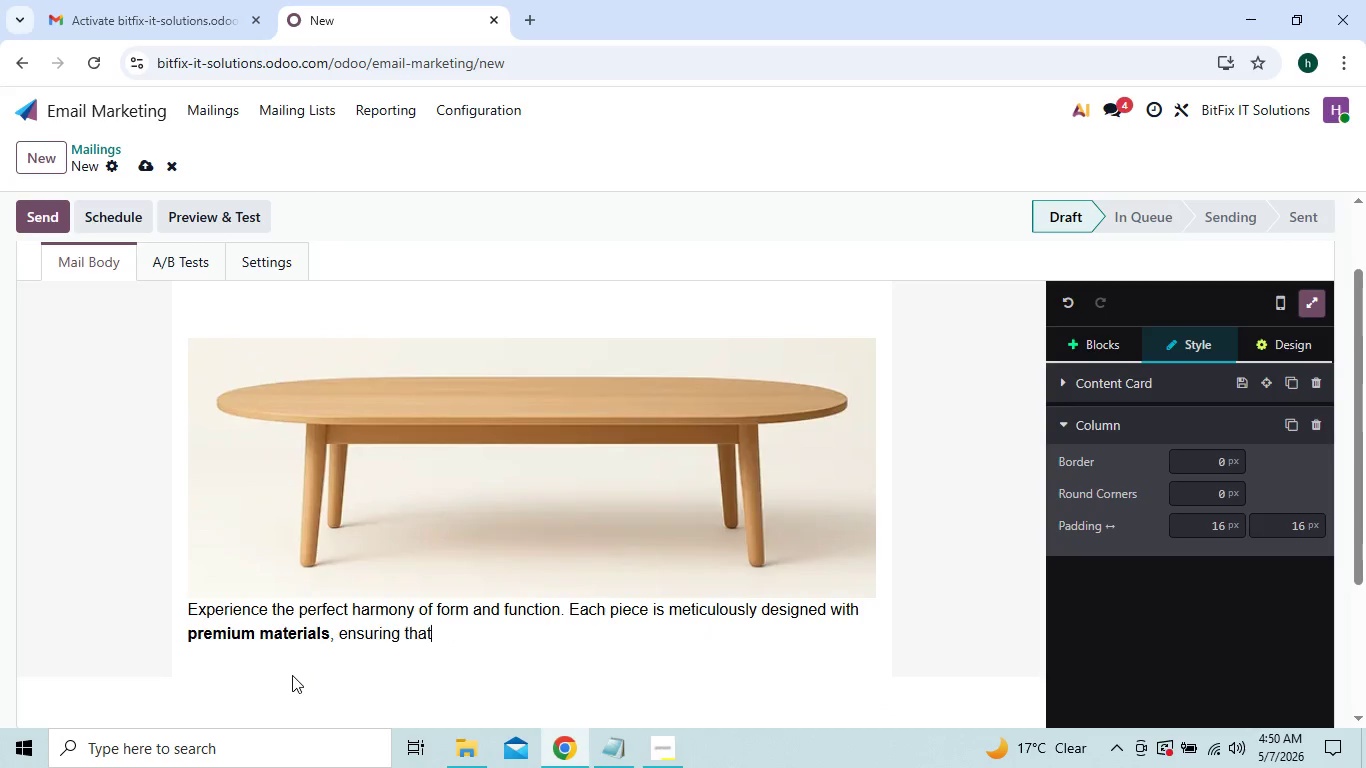 
key(Backspace)
 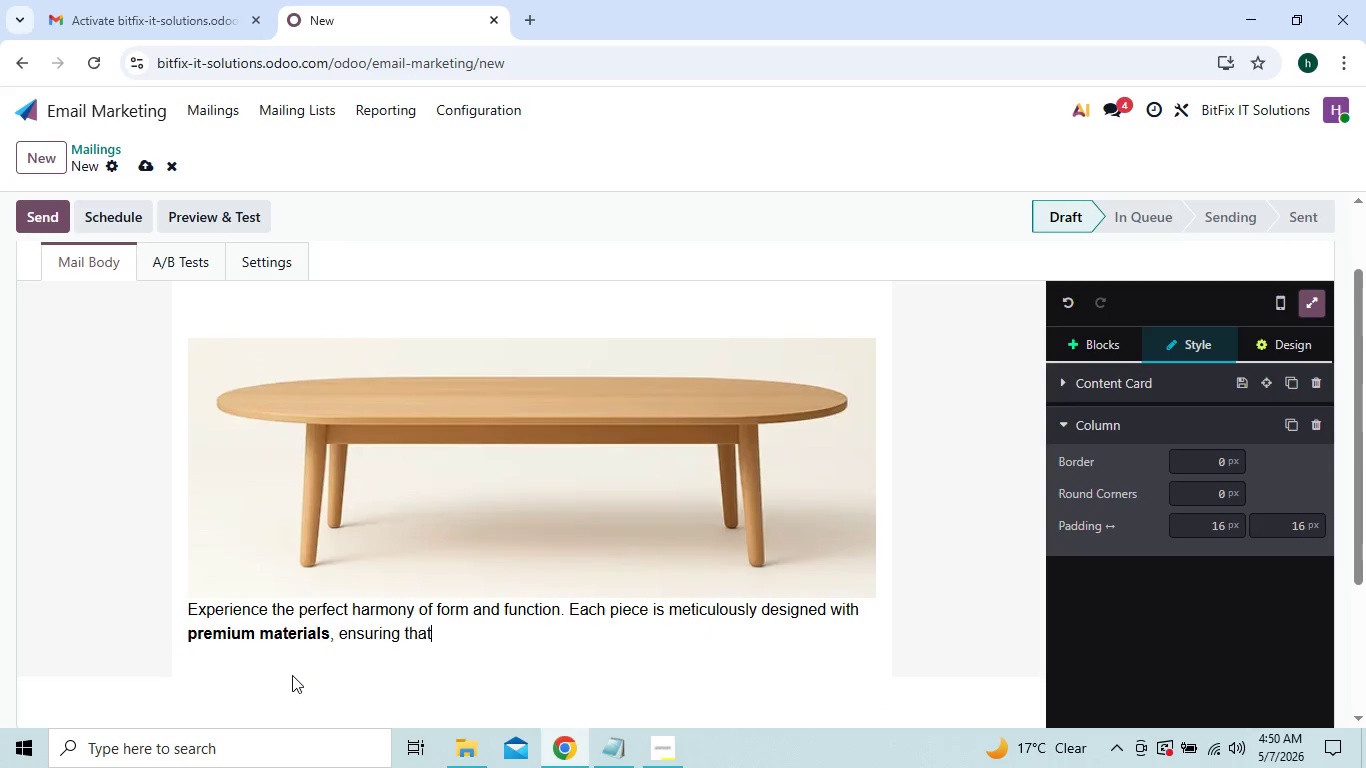 
key(Backspace)
 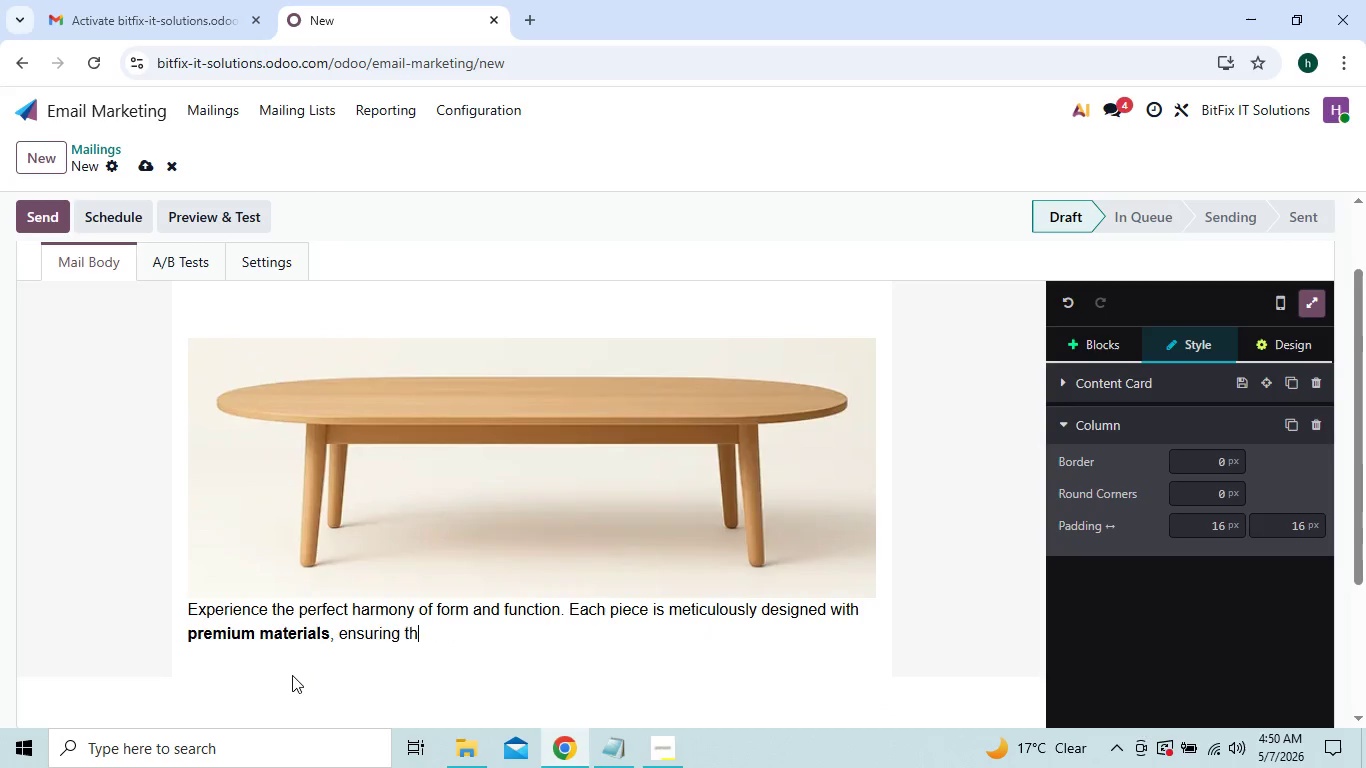 
key(Backspace)
 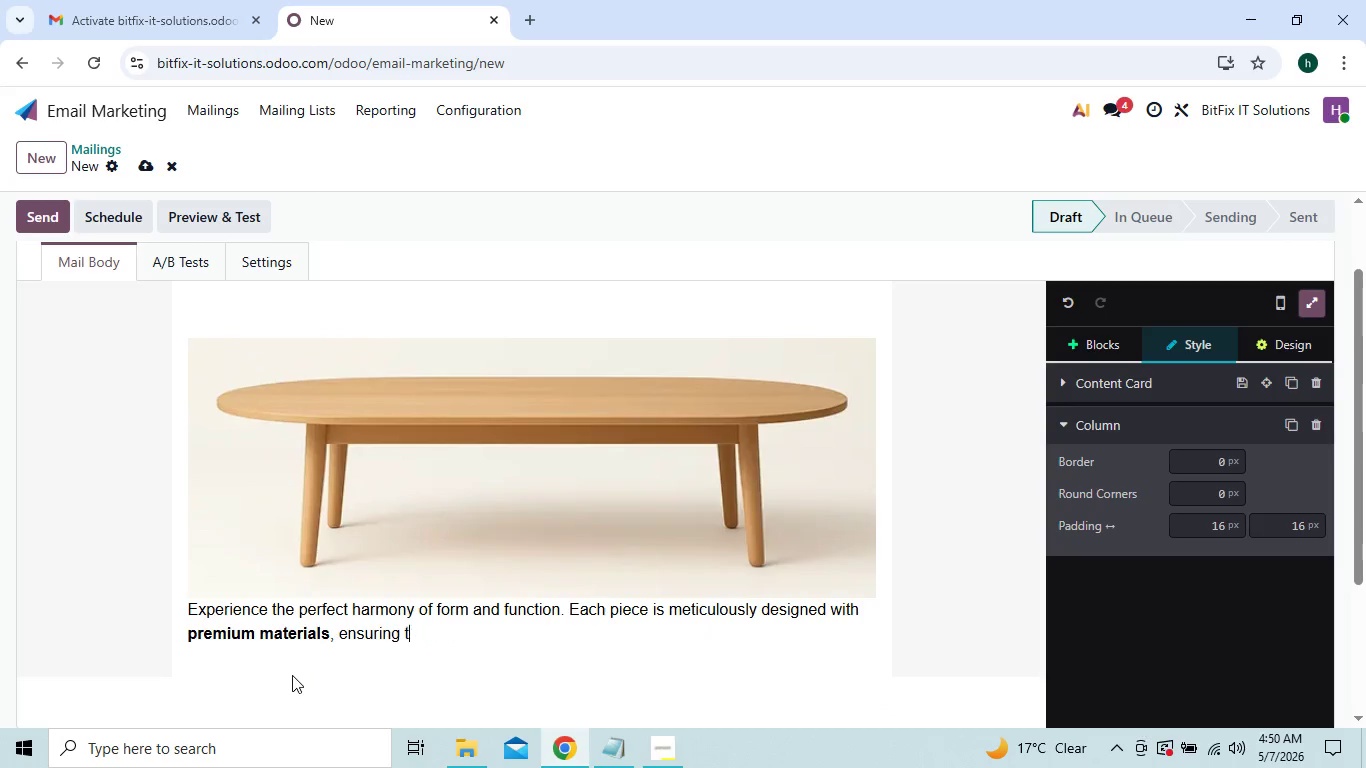 
key(Backspace)
 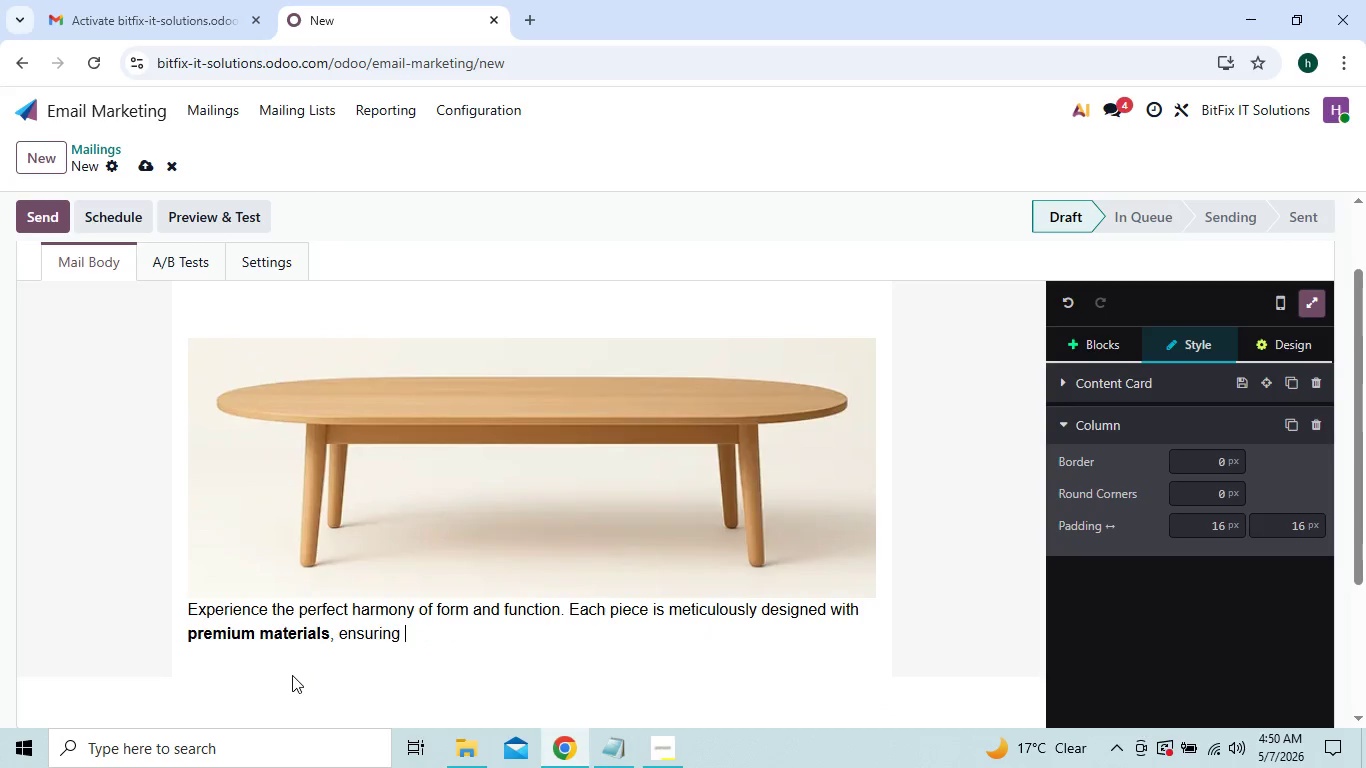 
key(Backspace)
 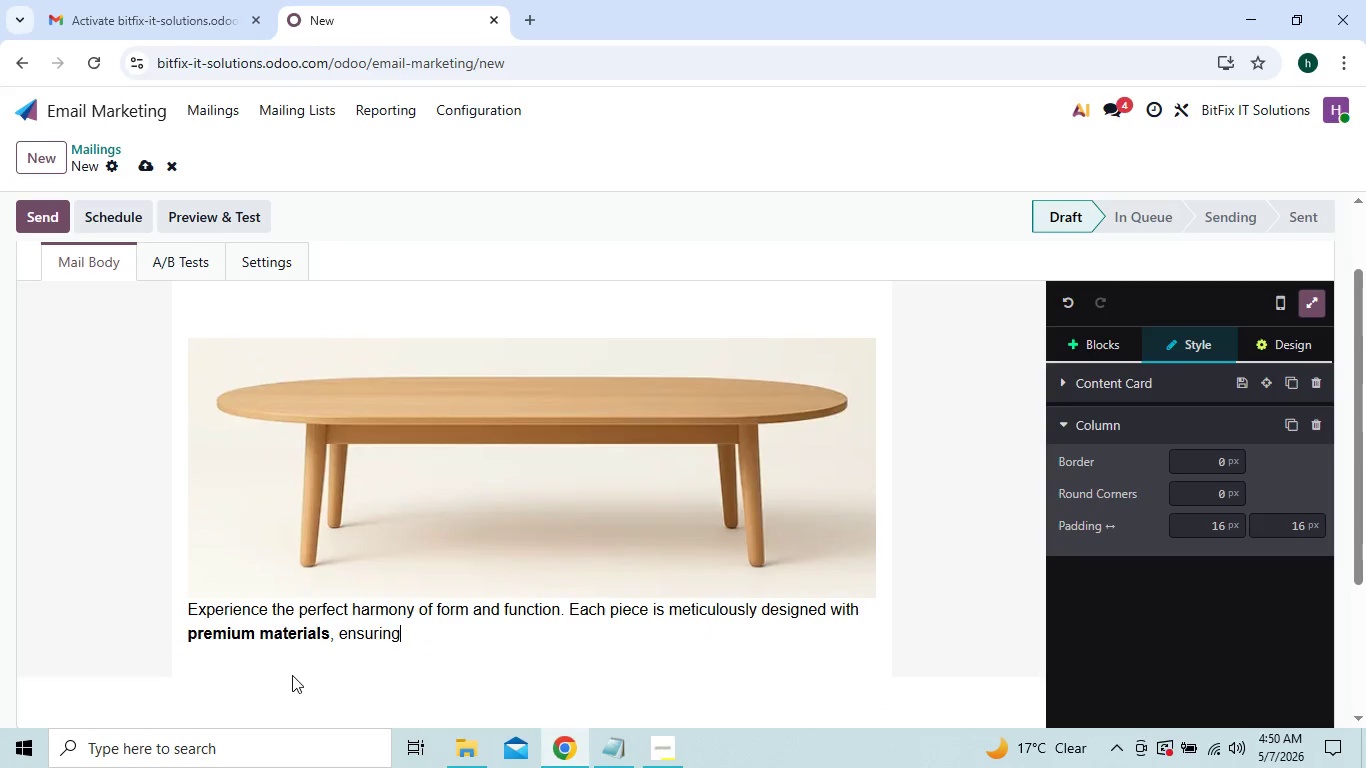 
key(Backspace)
 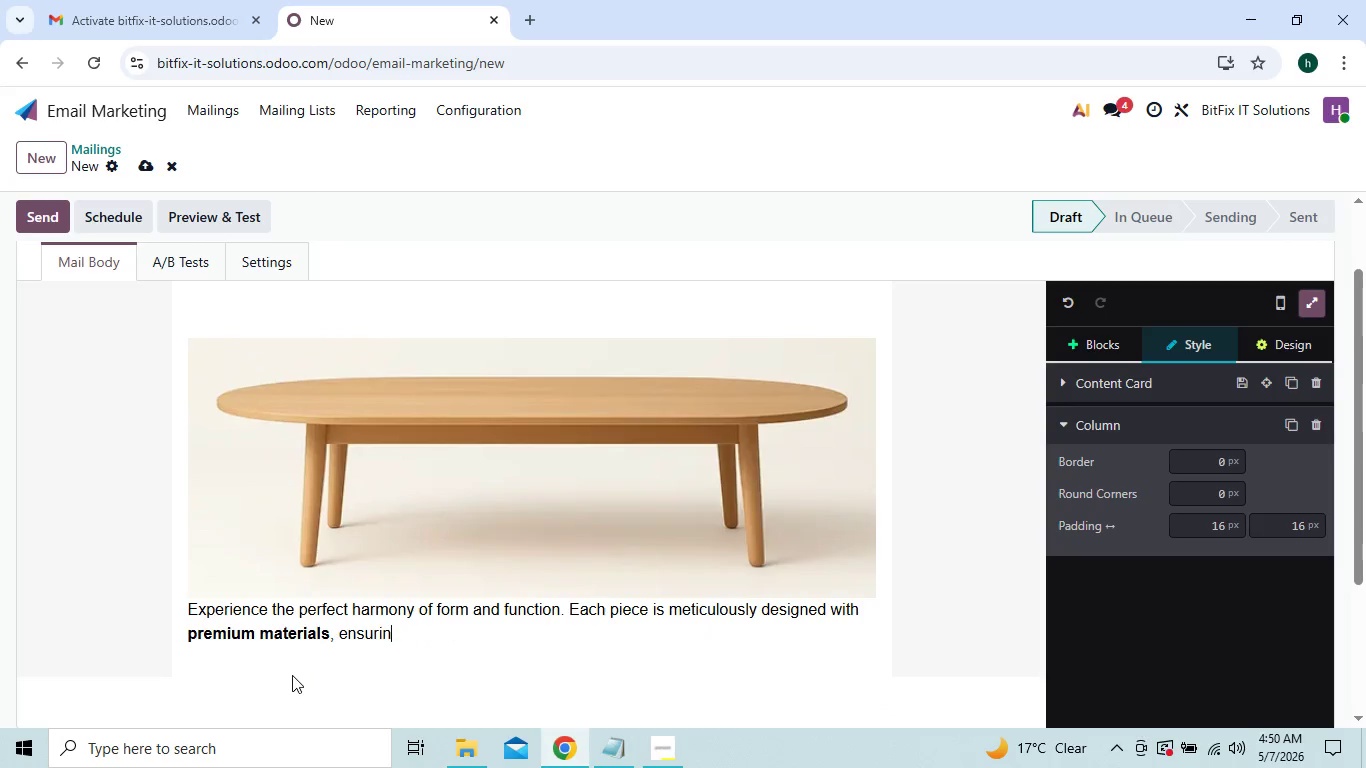 
key(Backspace)
 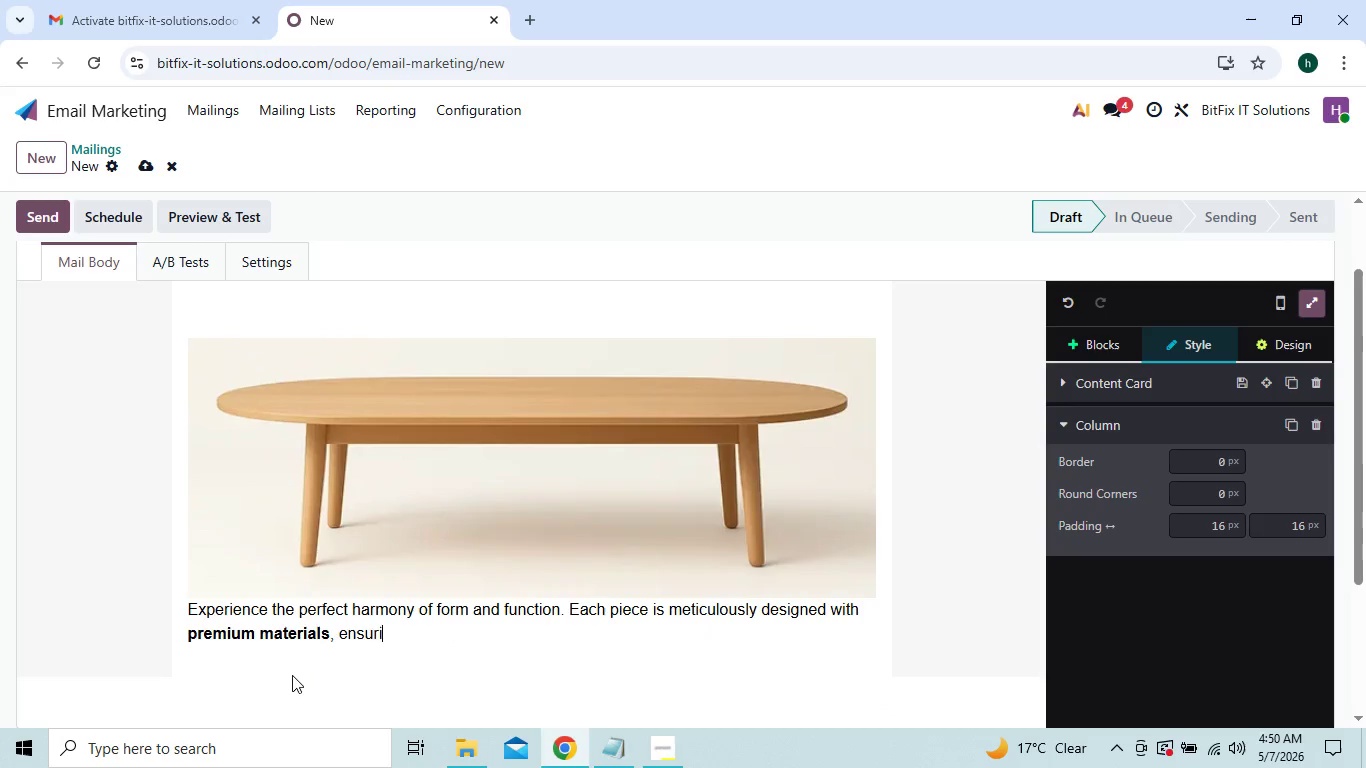 
key(Backspace)
 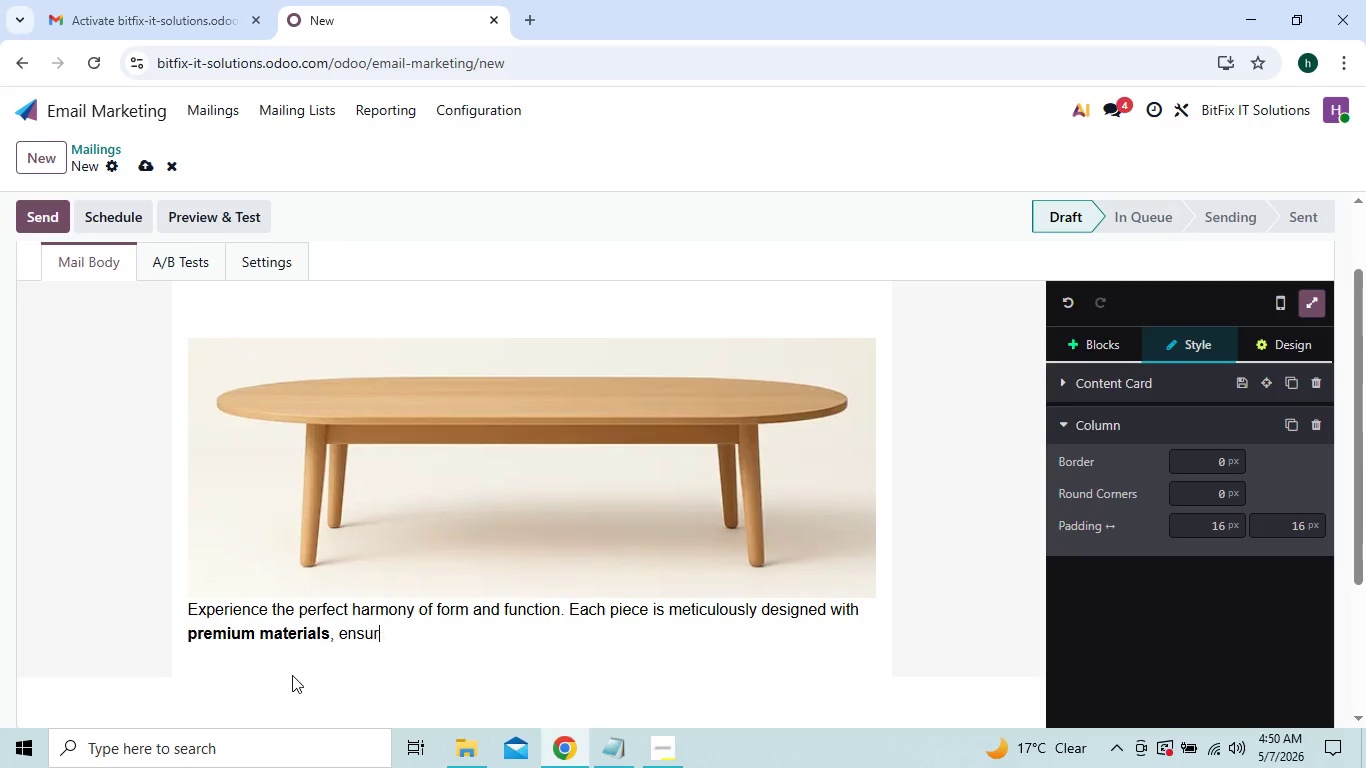 
key(Backspace)
 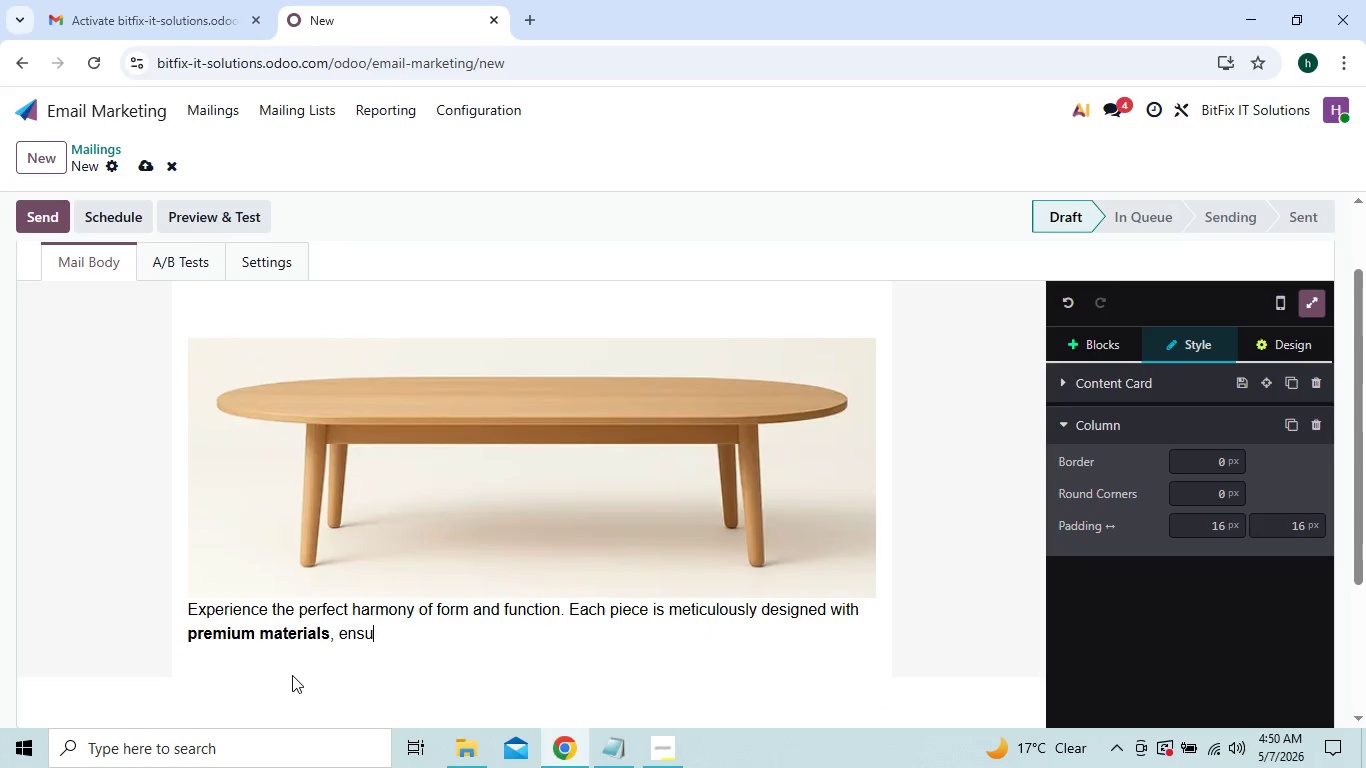 
key(Backspace)
 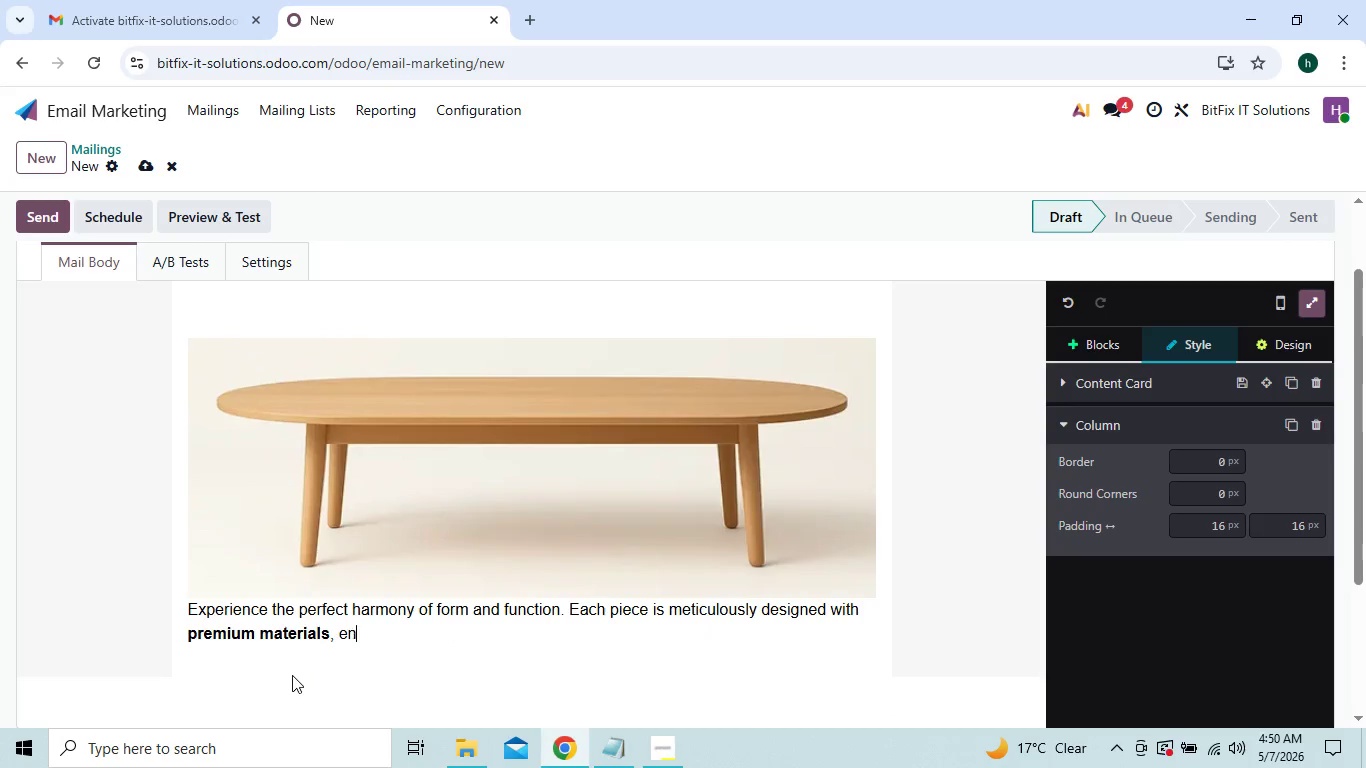 
key(Backspace)
 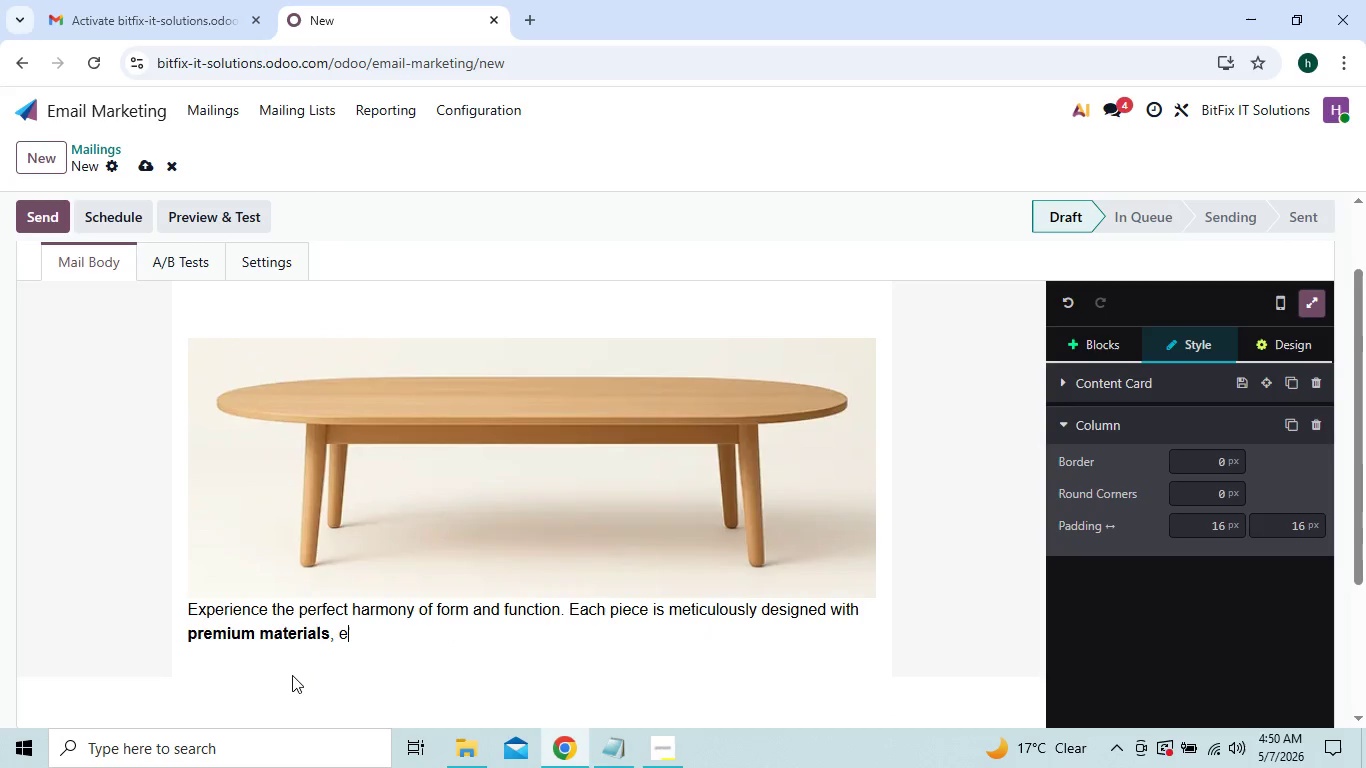 
key(Backspace)
 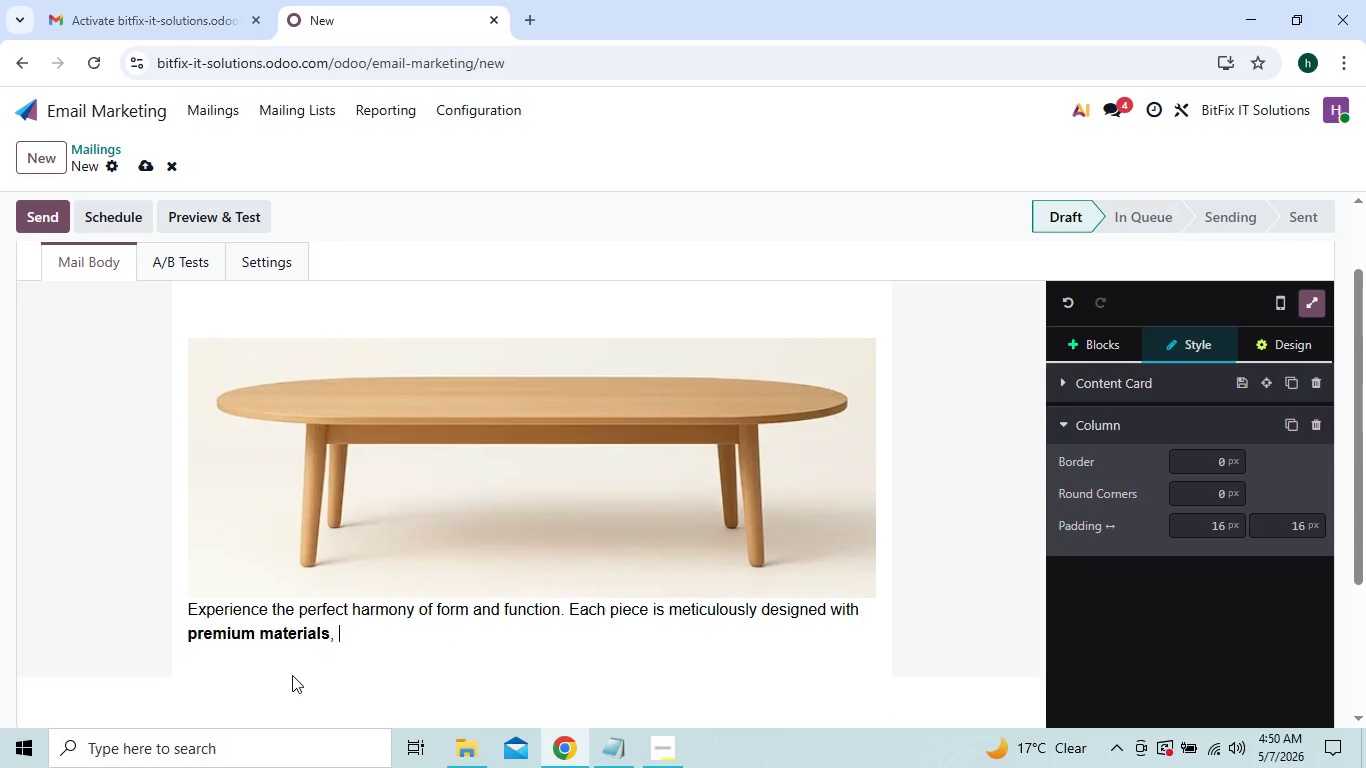 
key(Backspace)
 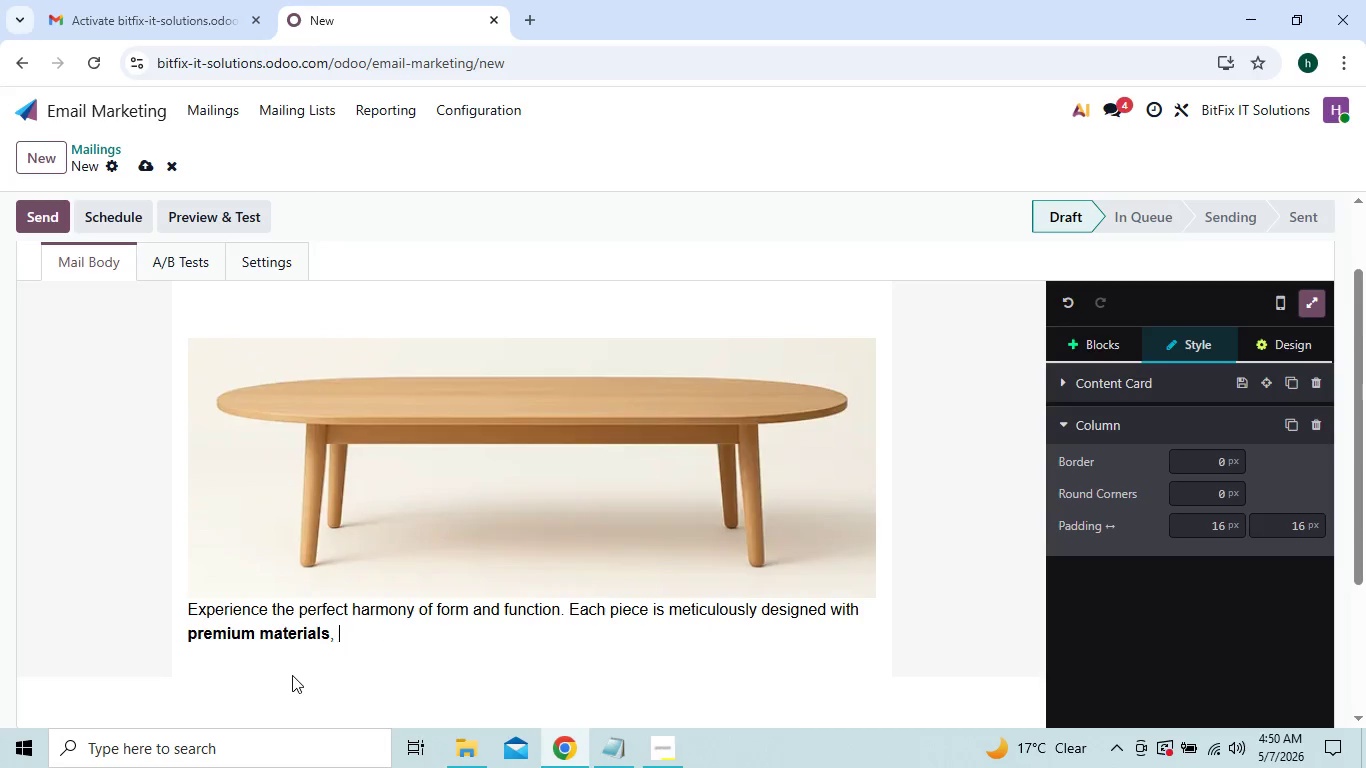 
key(Backspace)
 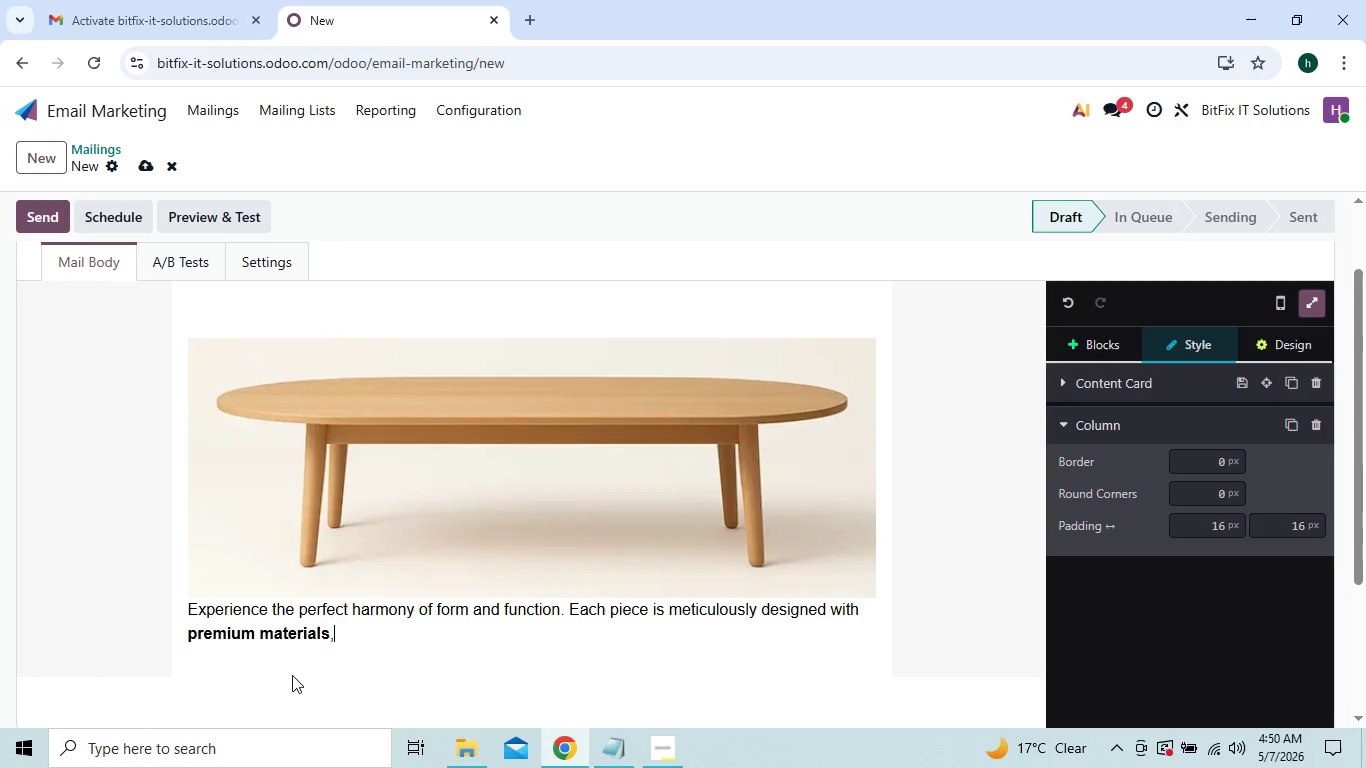 
key(Backspace)
 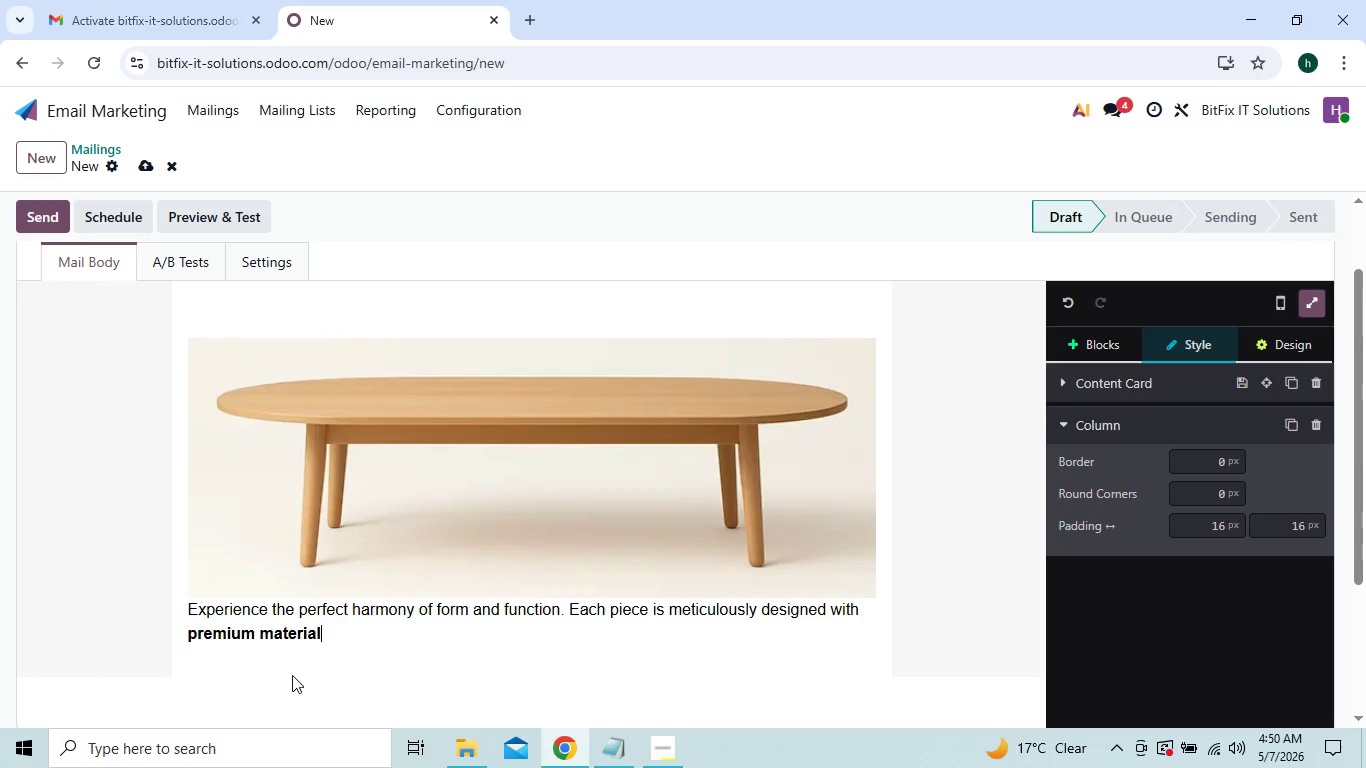 
key(Backspace)
 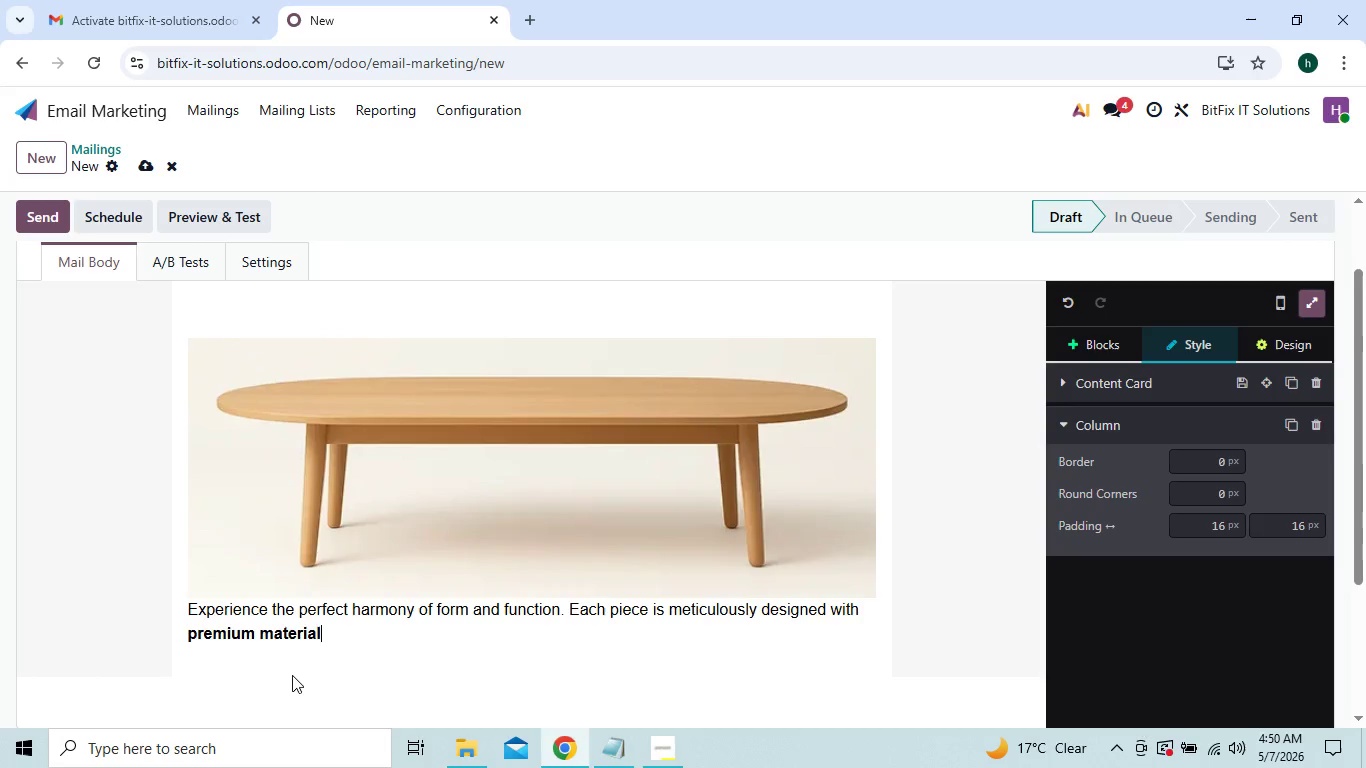 
key(Backspace)
 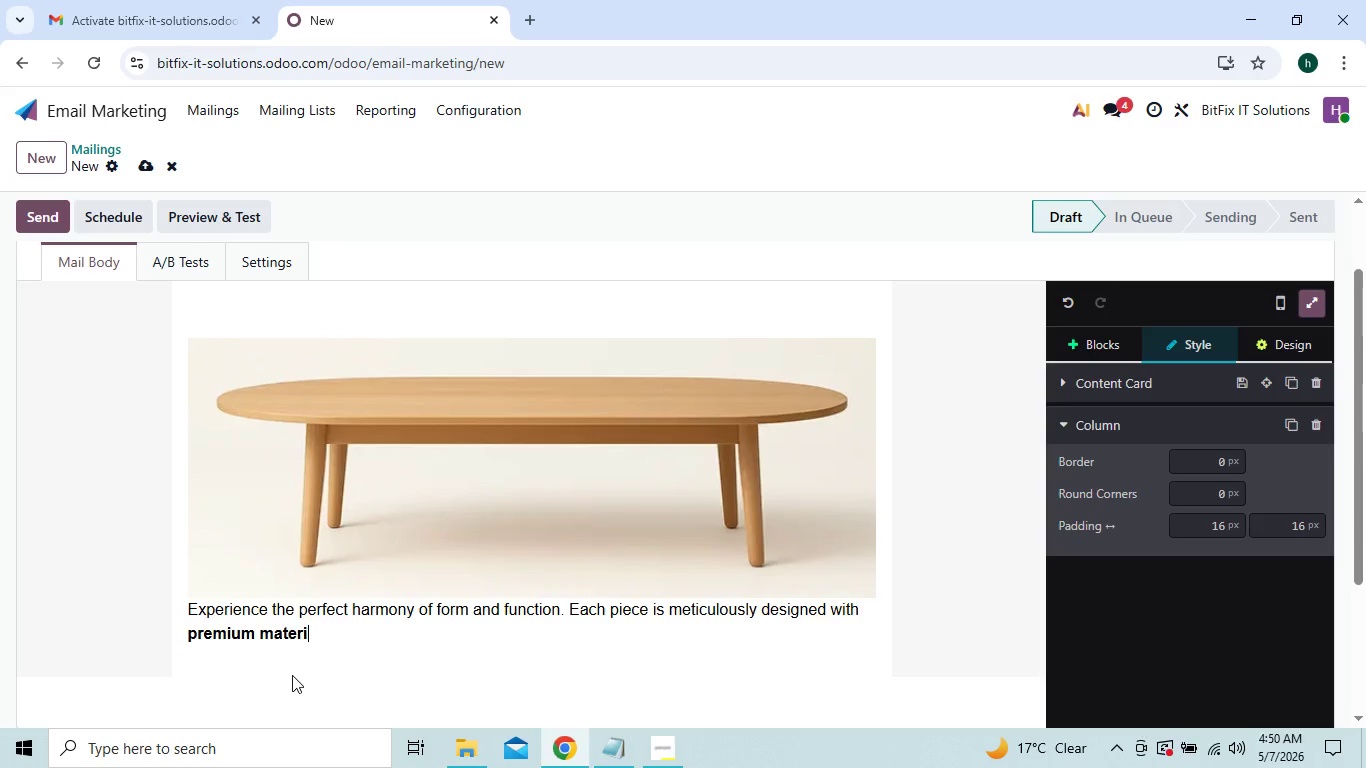 
key(Backspace)
 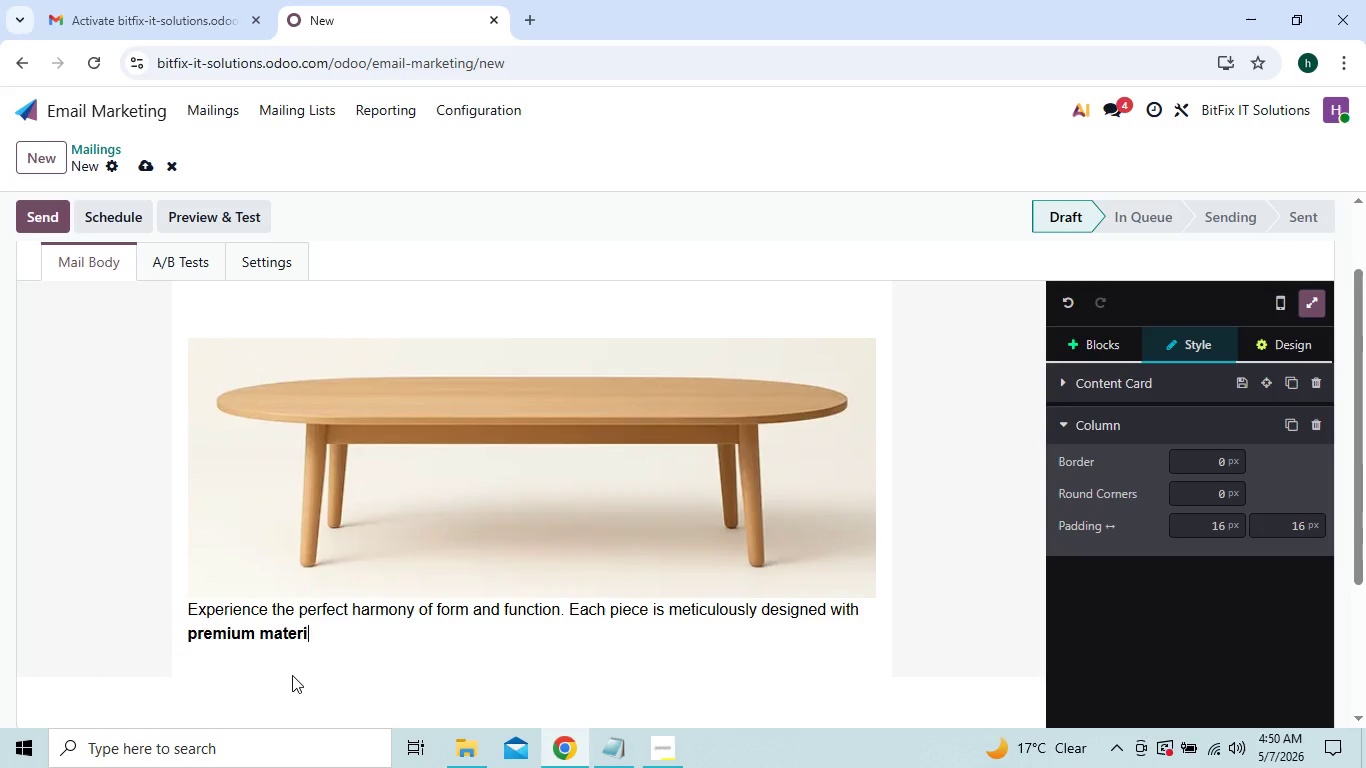 
key(Backspace)
 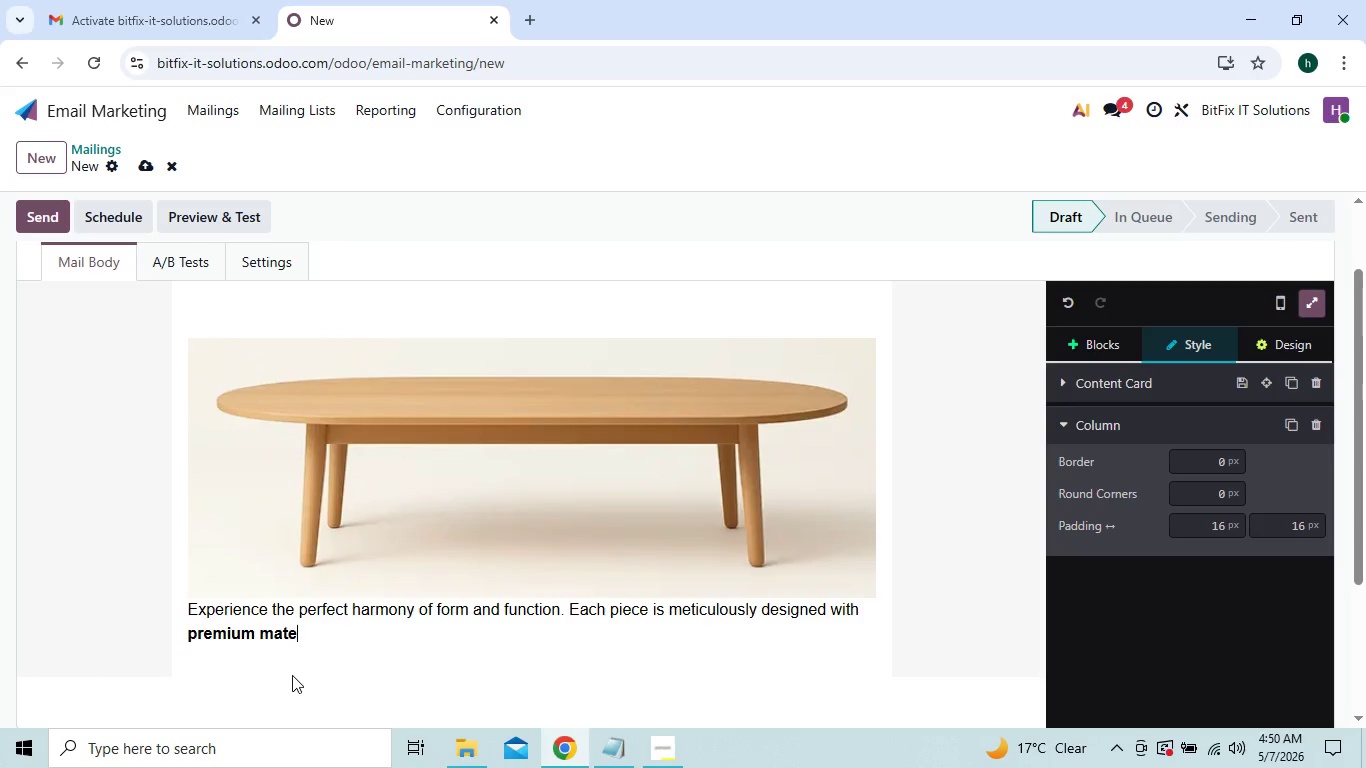 
key(Backspace)
 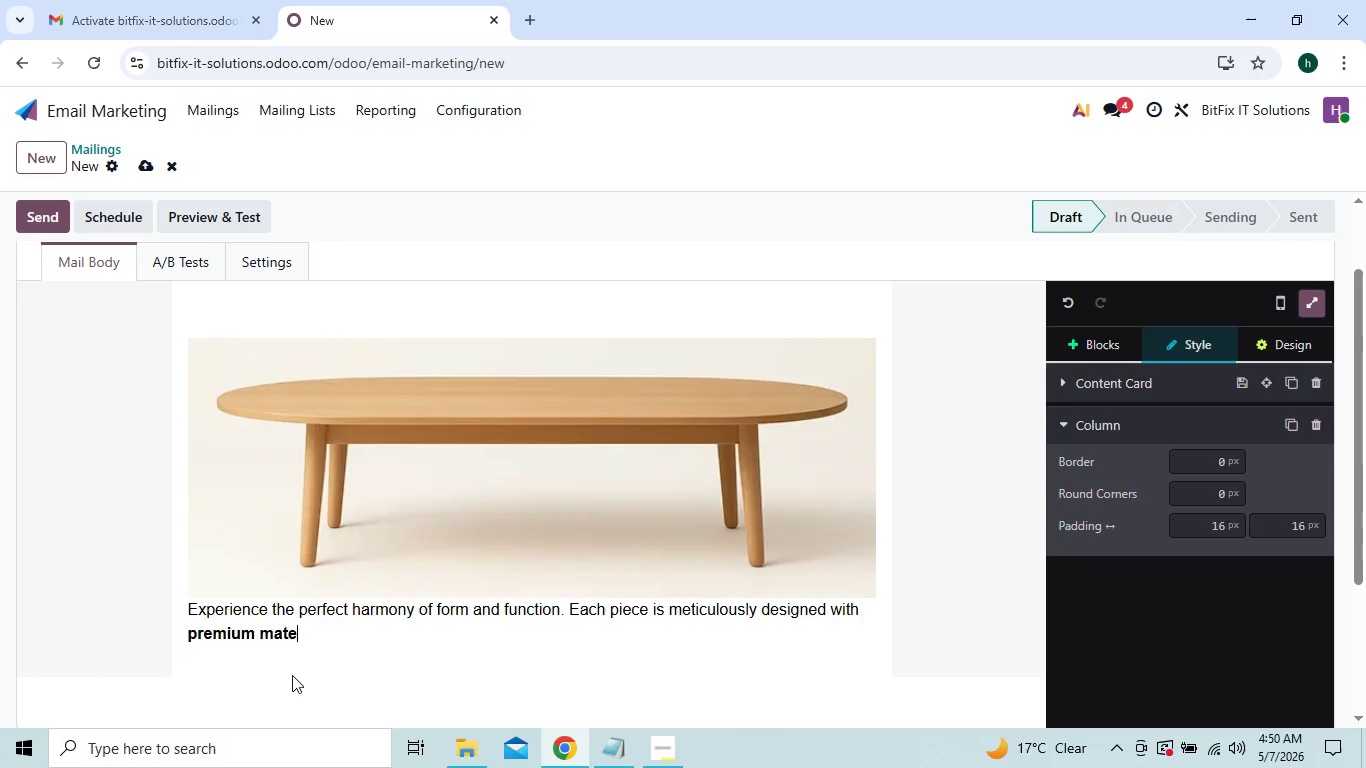 
key(Backspace)
 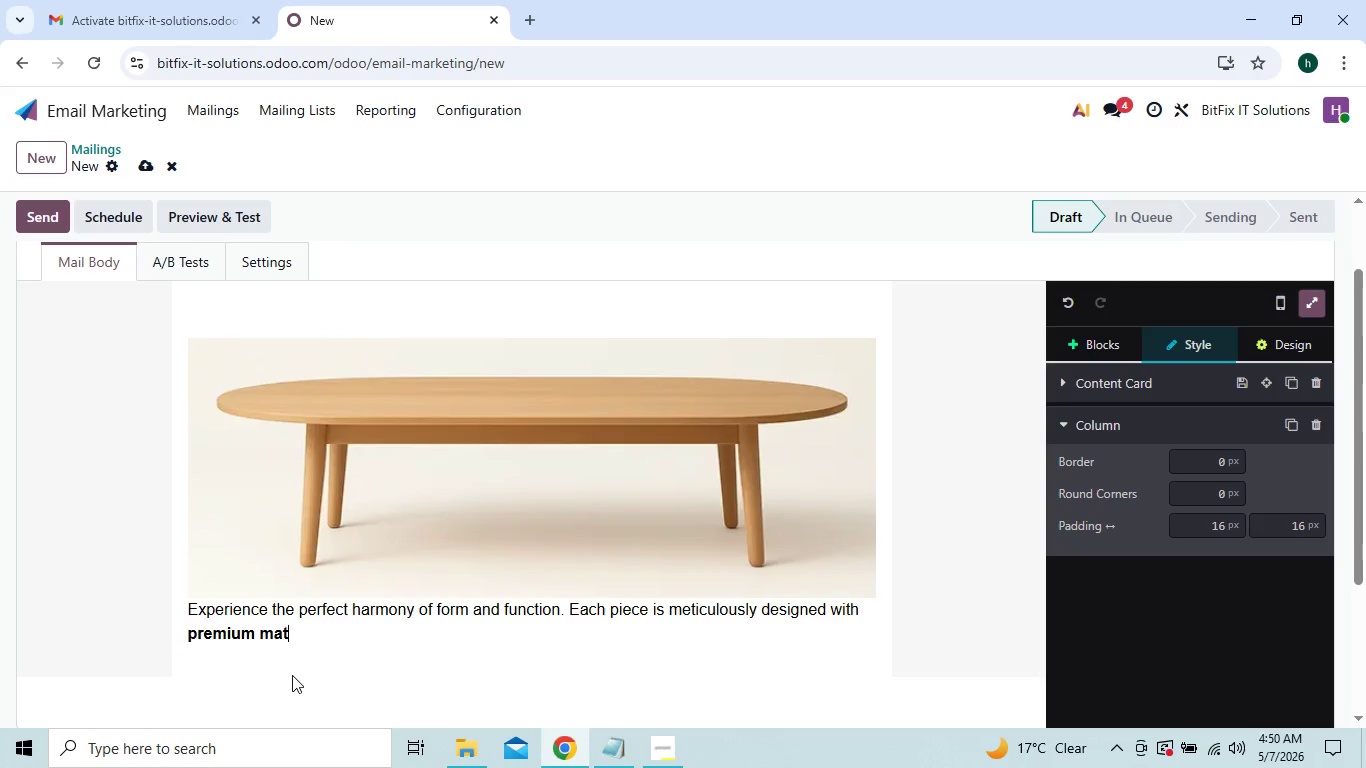 
key(Backspace)
 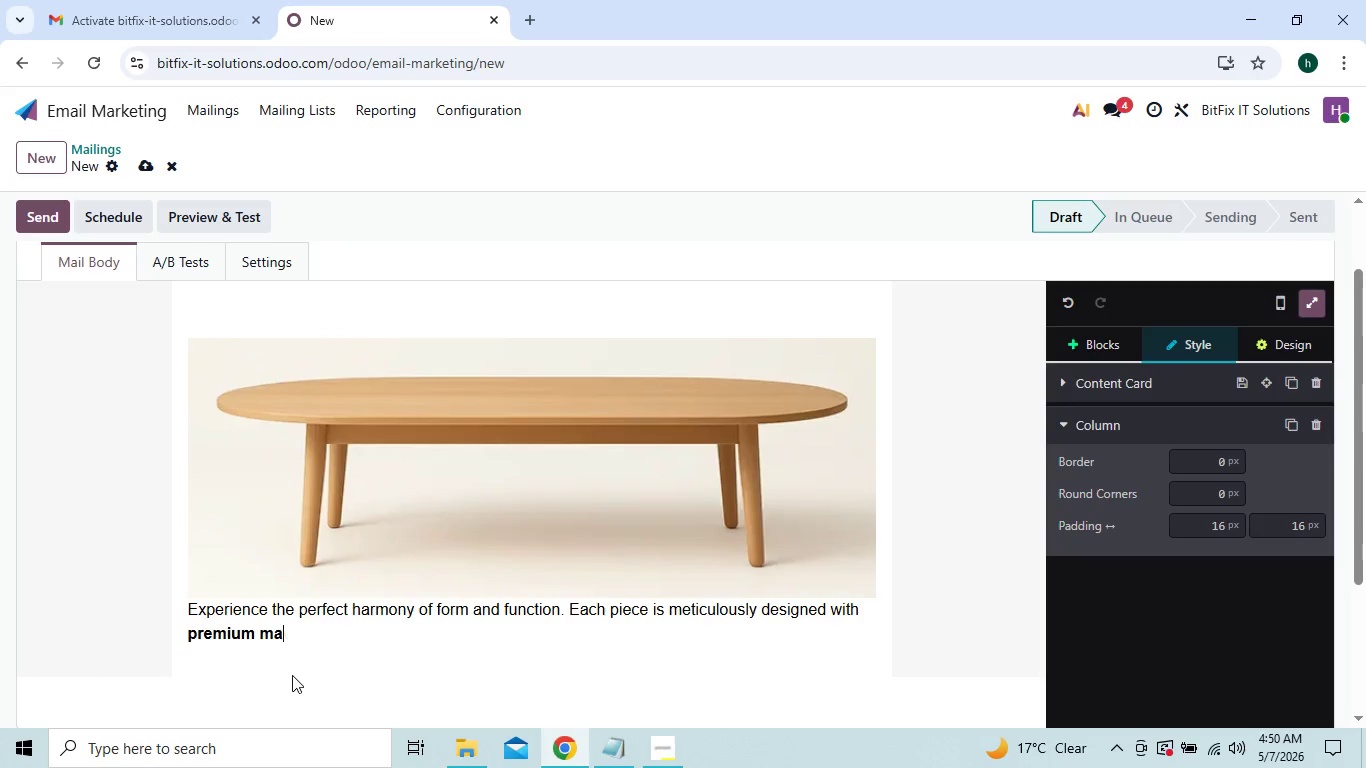 
key(Backspace)
 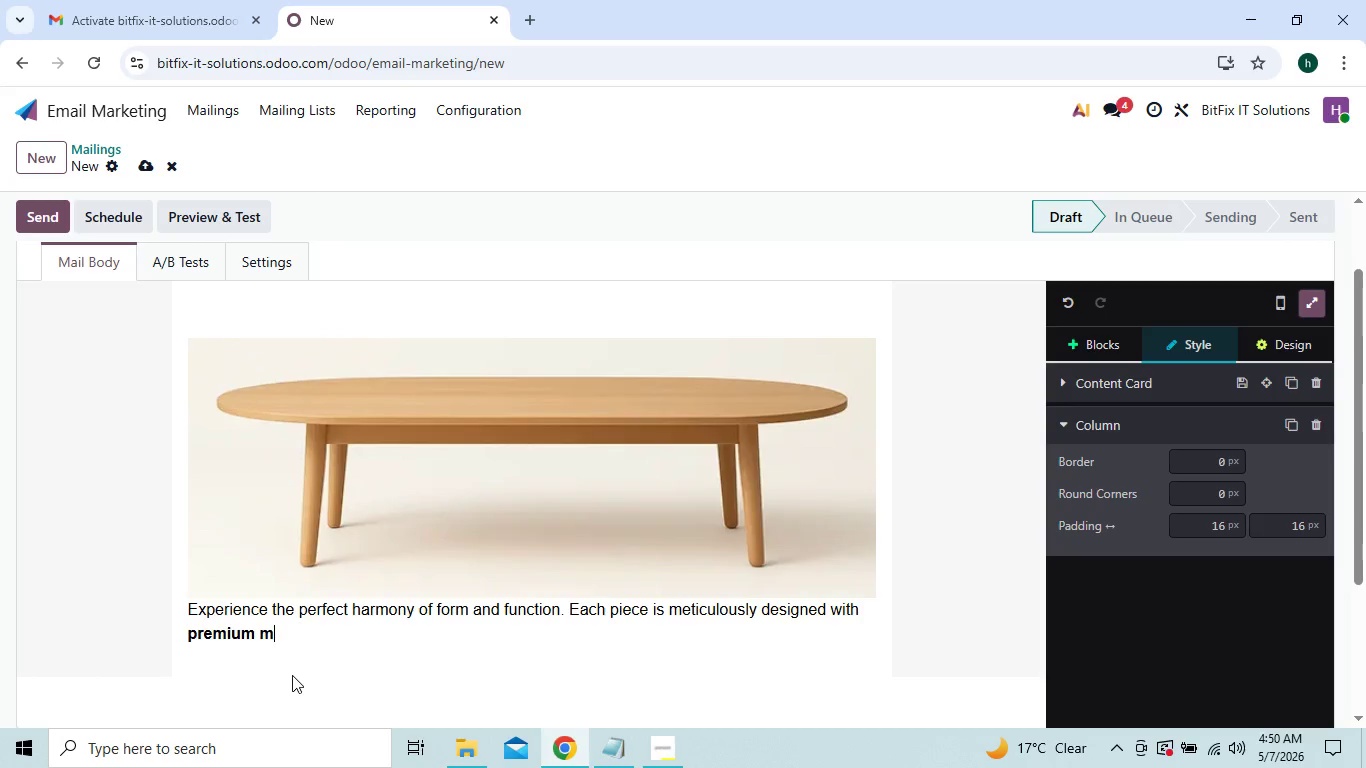 
key(Backspace)
 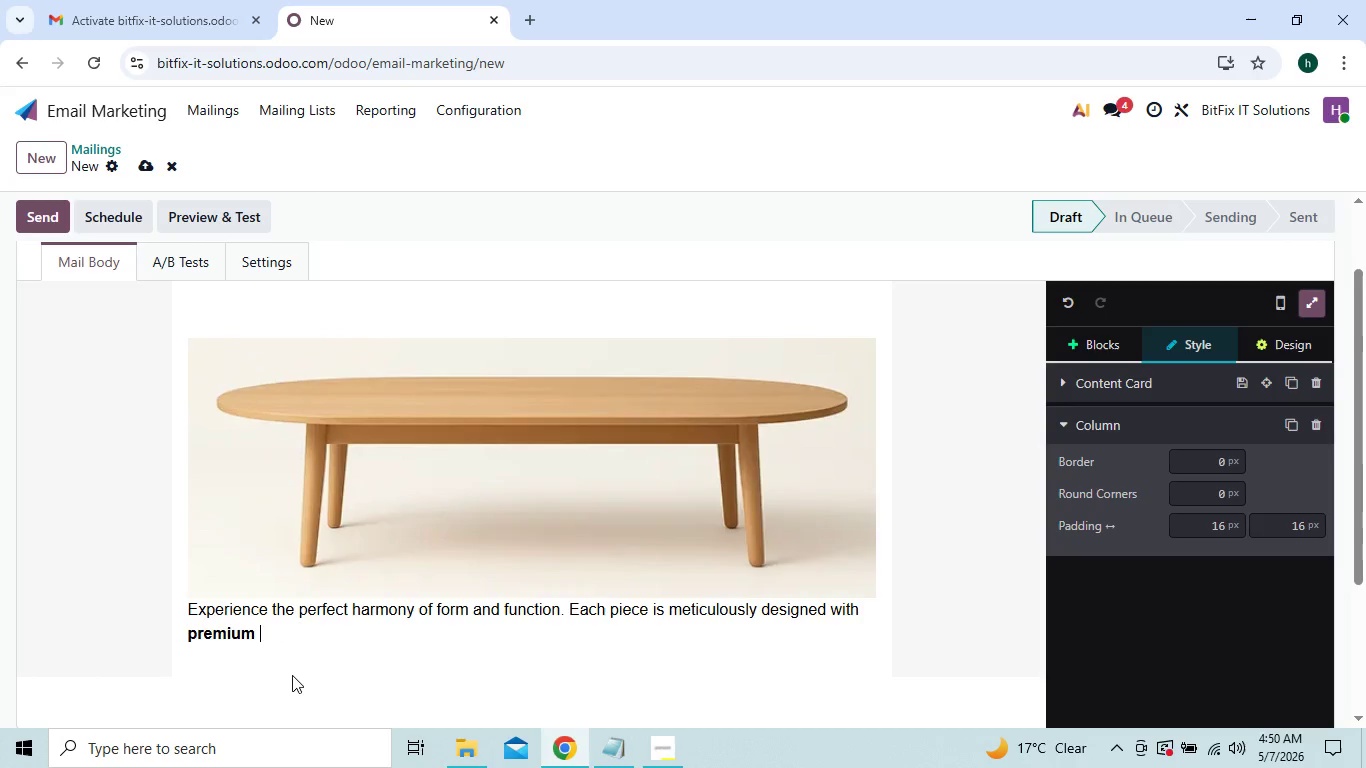 
key(Backspace)
 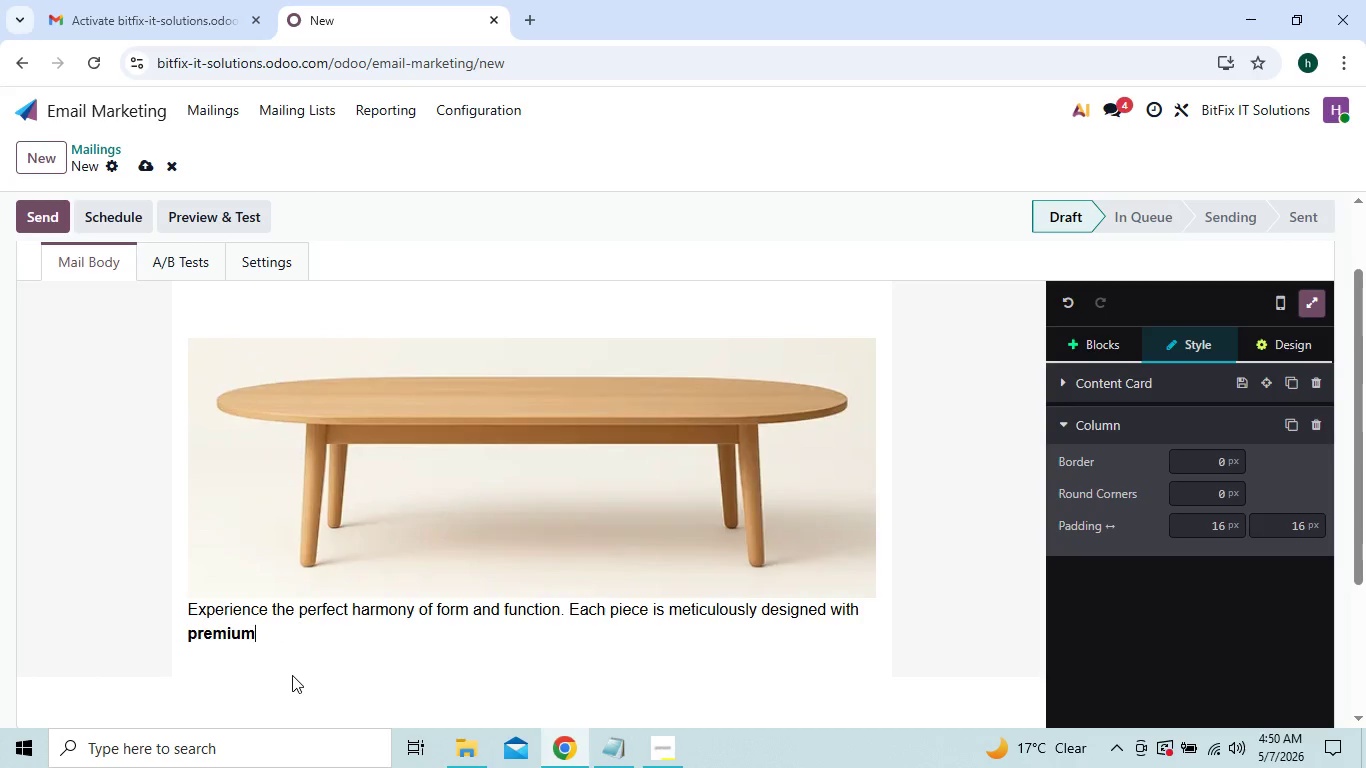 
key(Backspace)
 